 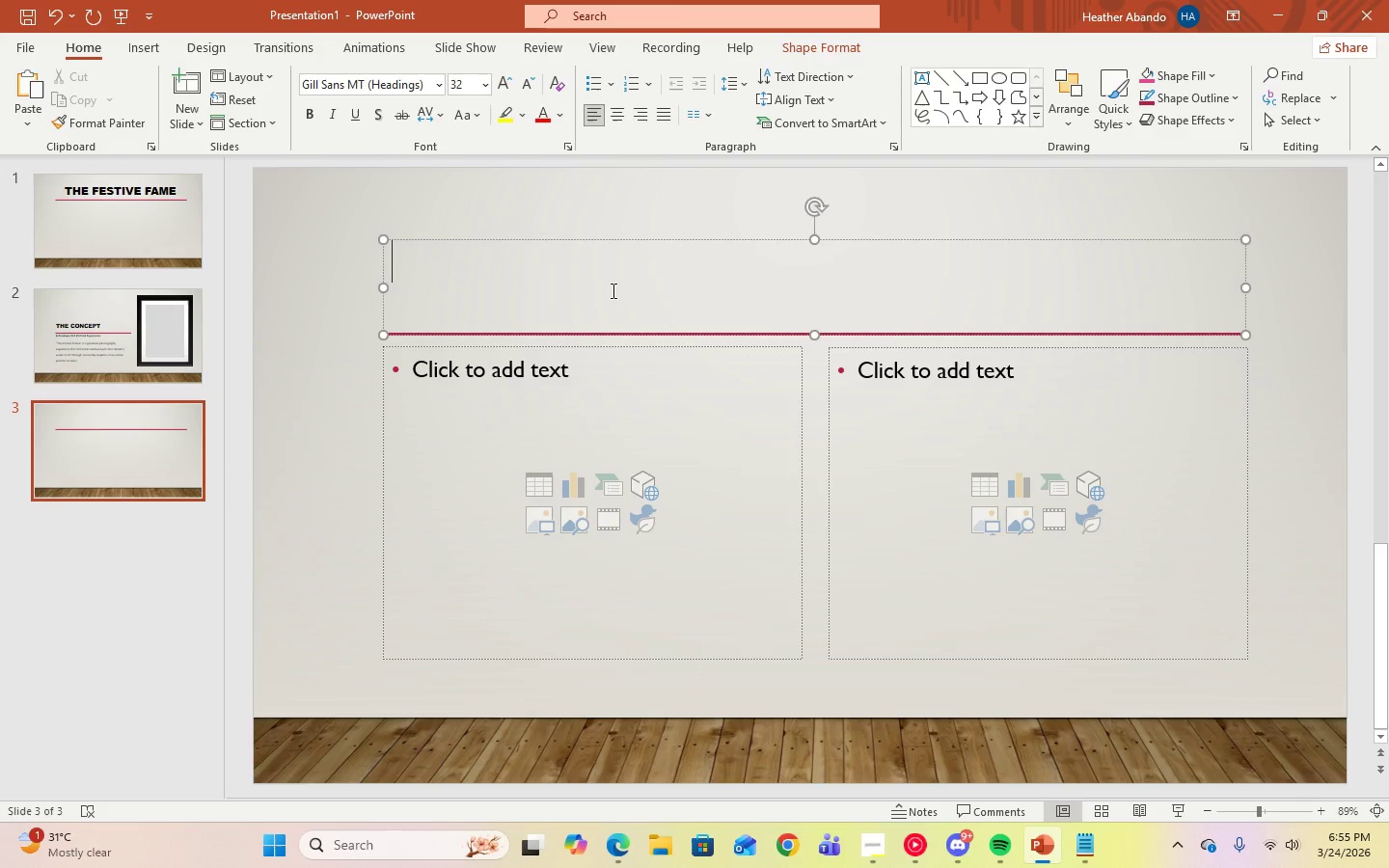 
left_click([441, 89])
 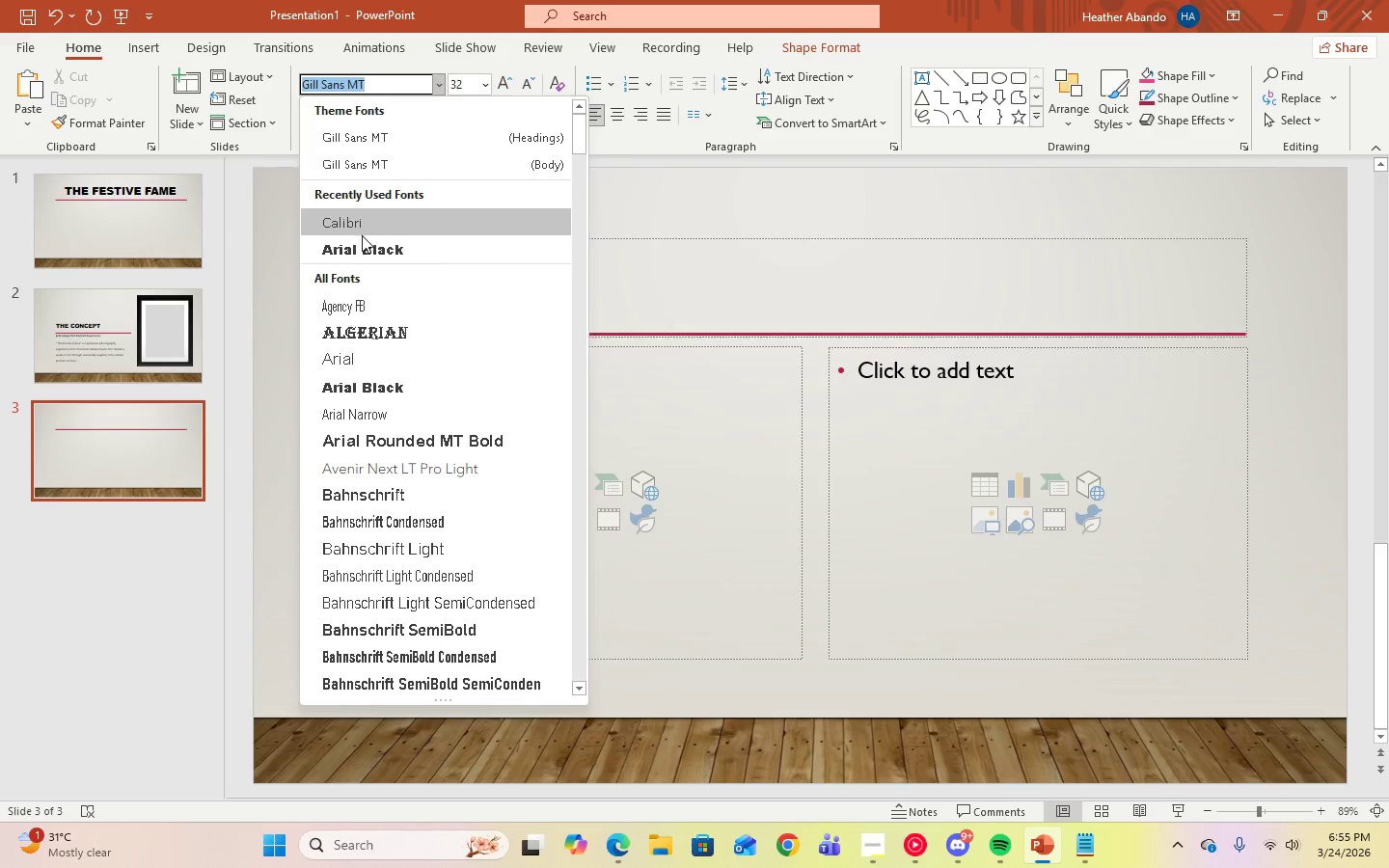 
left_click([362, 246])
 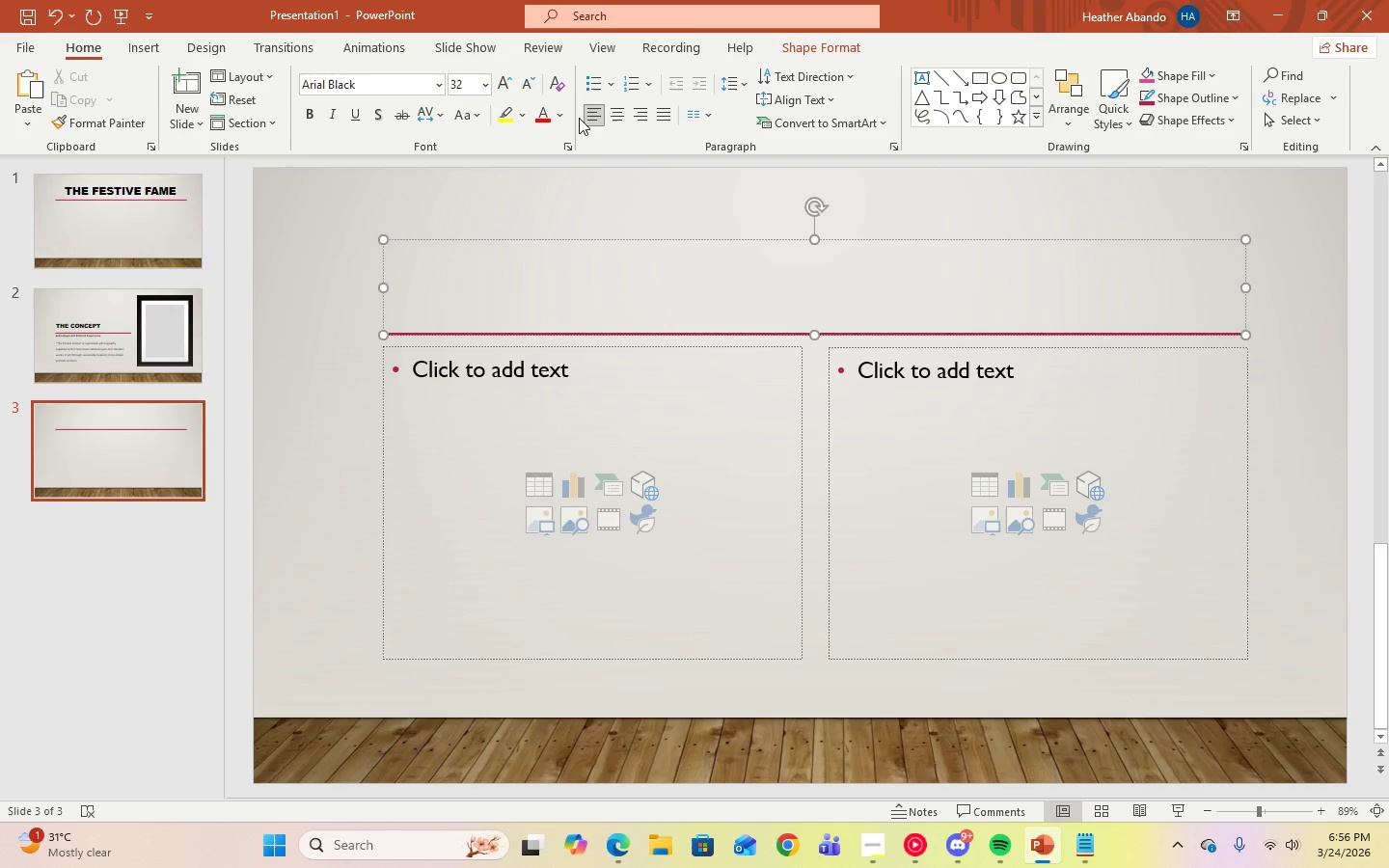 
mouse_move([623, 147])
 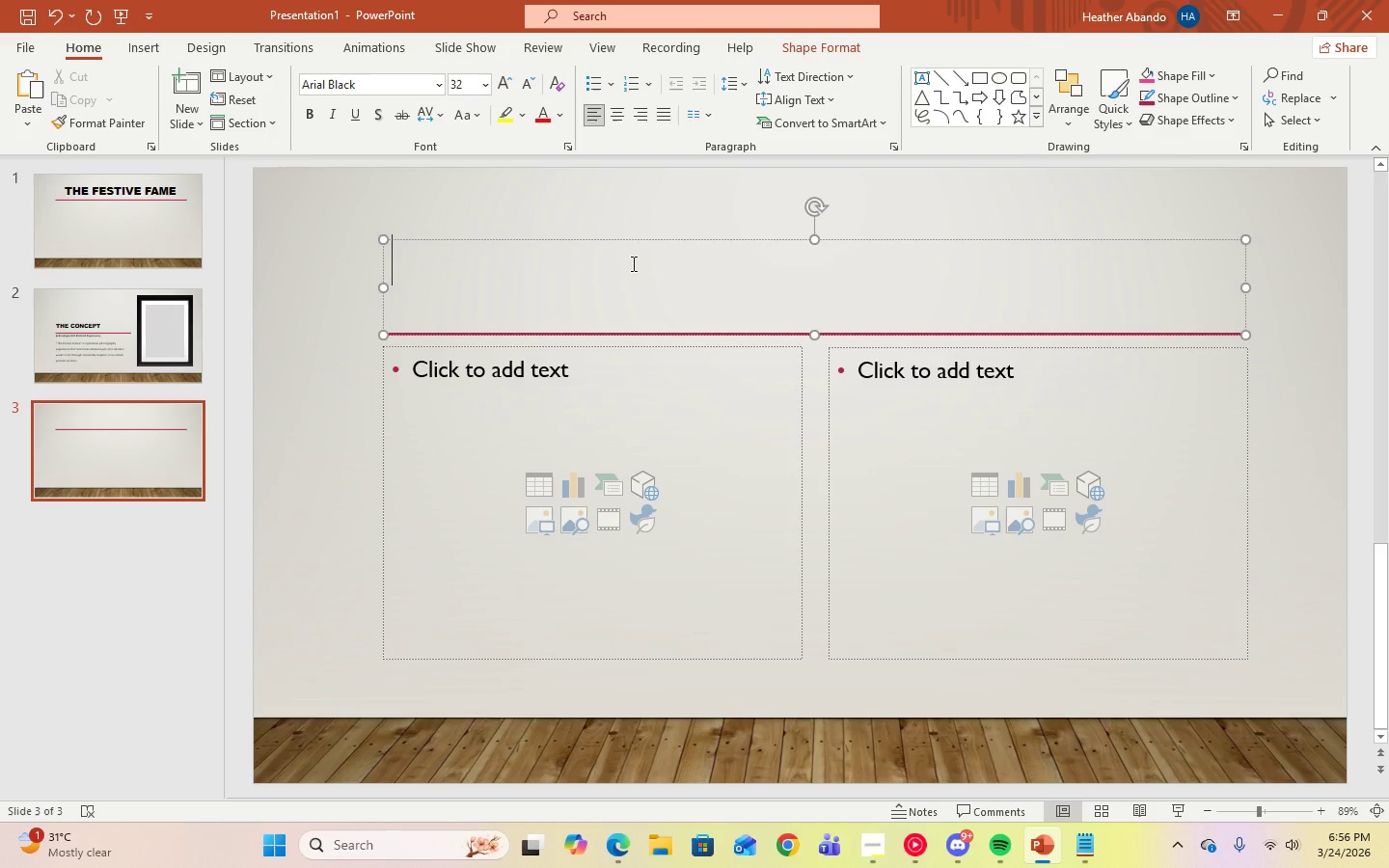 
type(store benefits)
 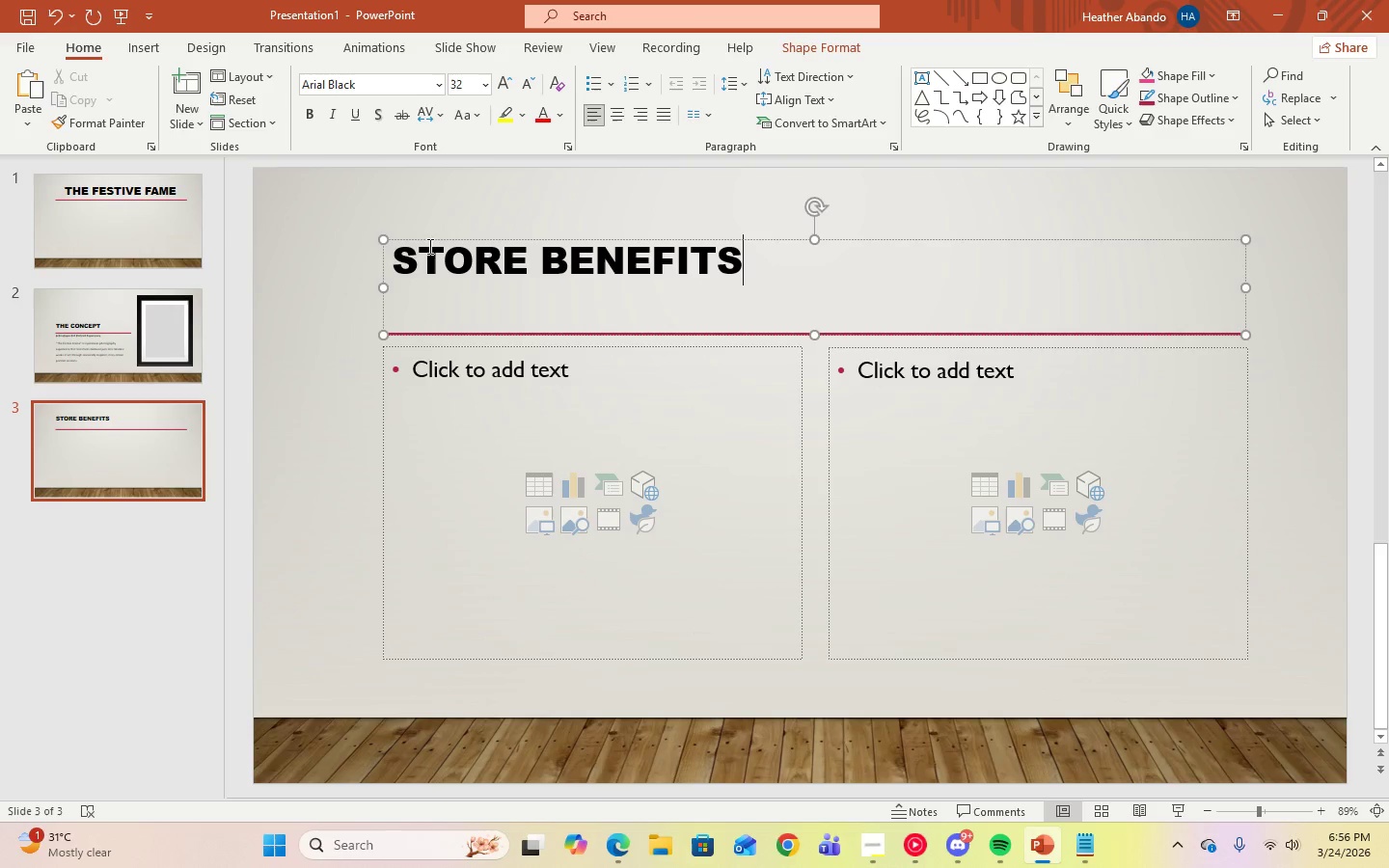 
left_click([409, 296])
 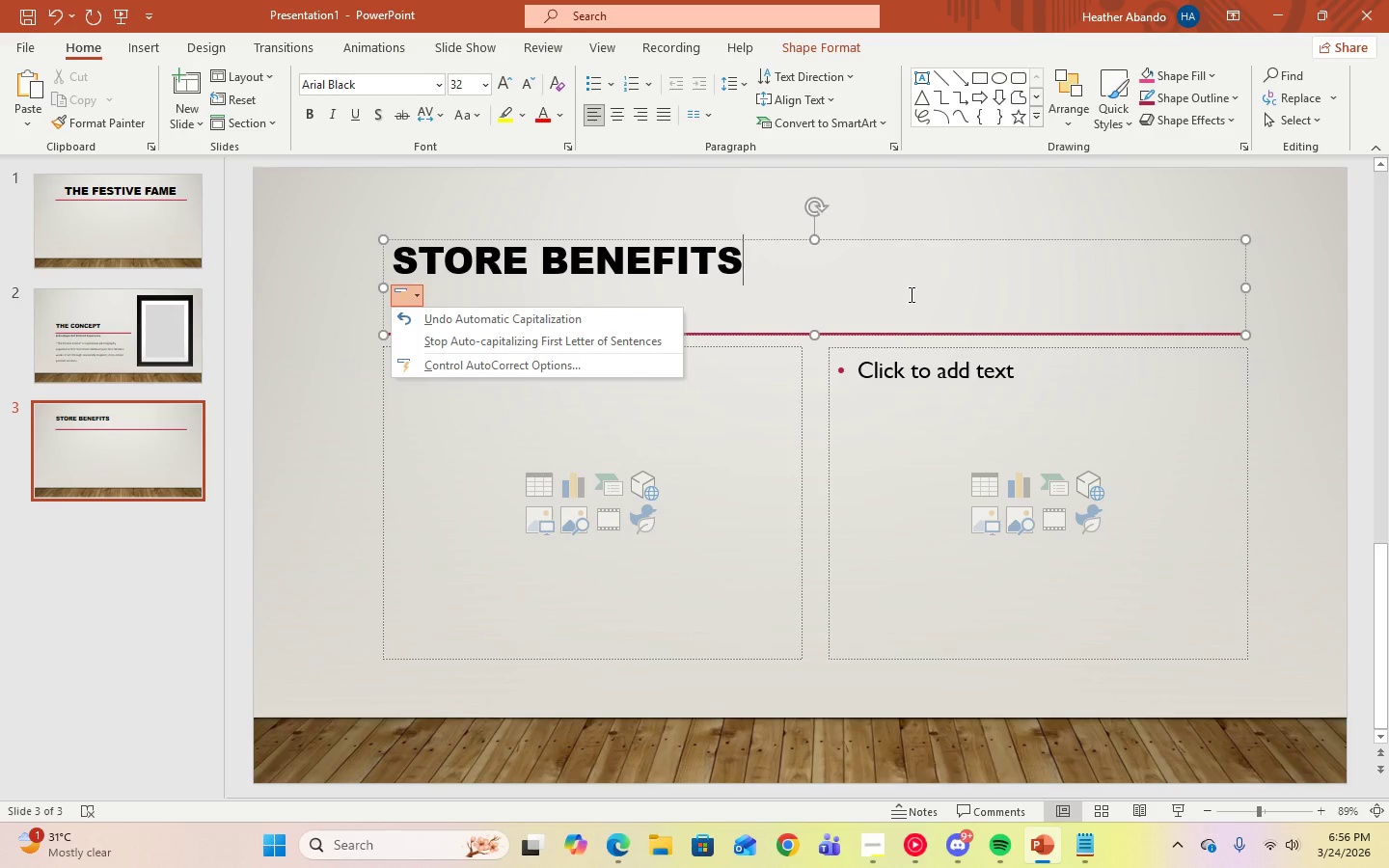 
wait(5.12)
 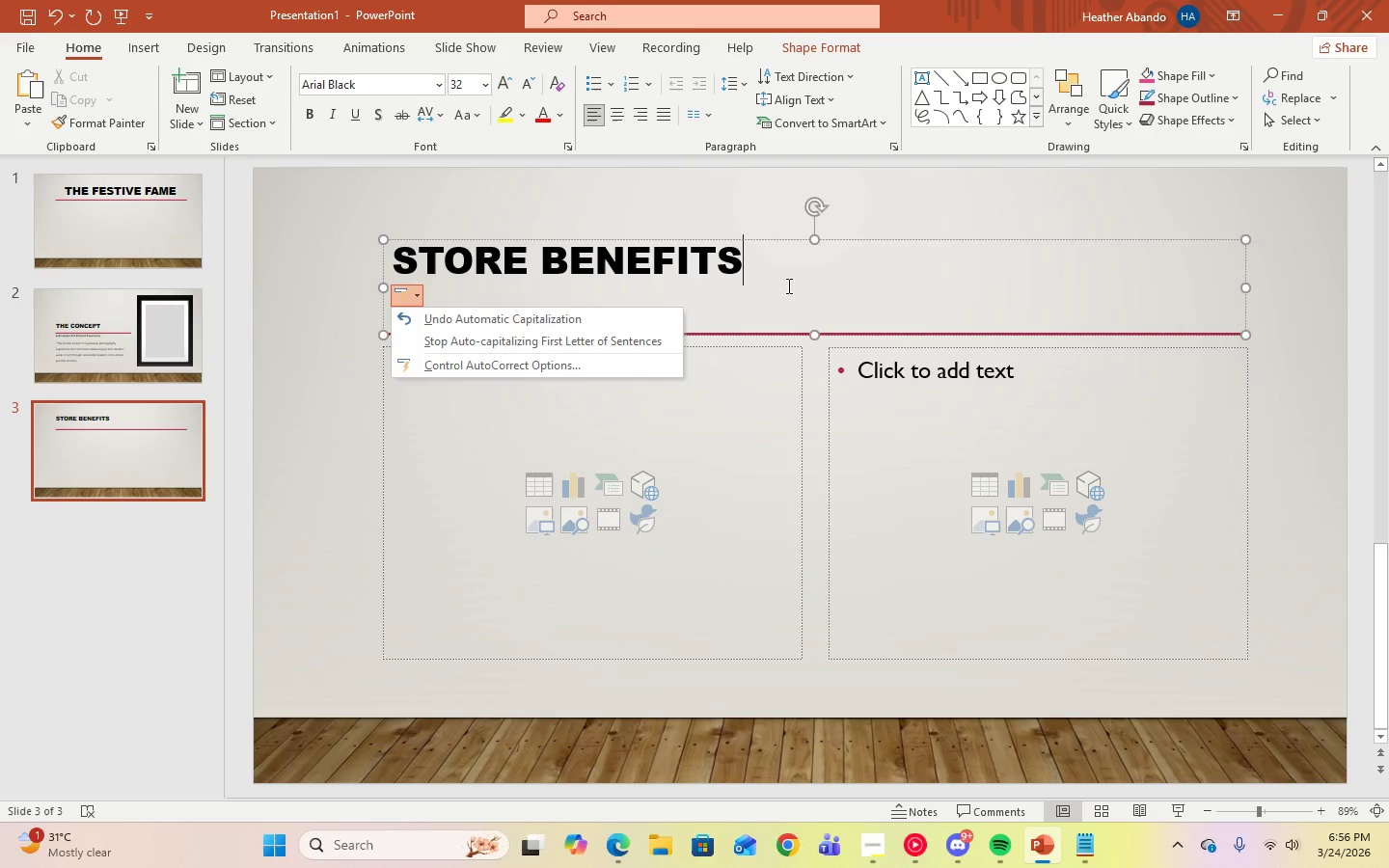 
left_click([910, 294])
 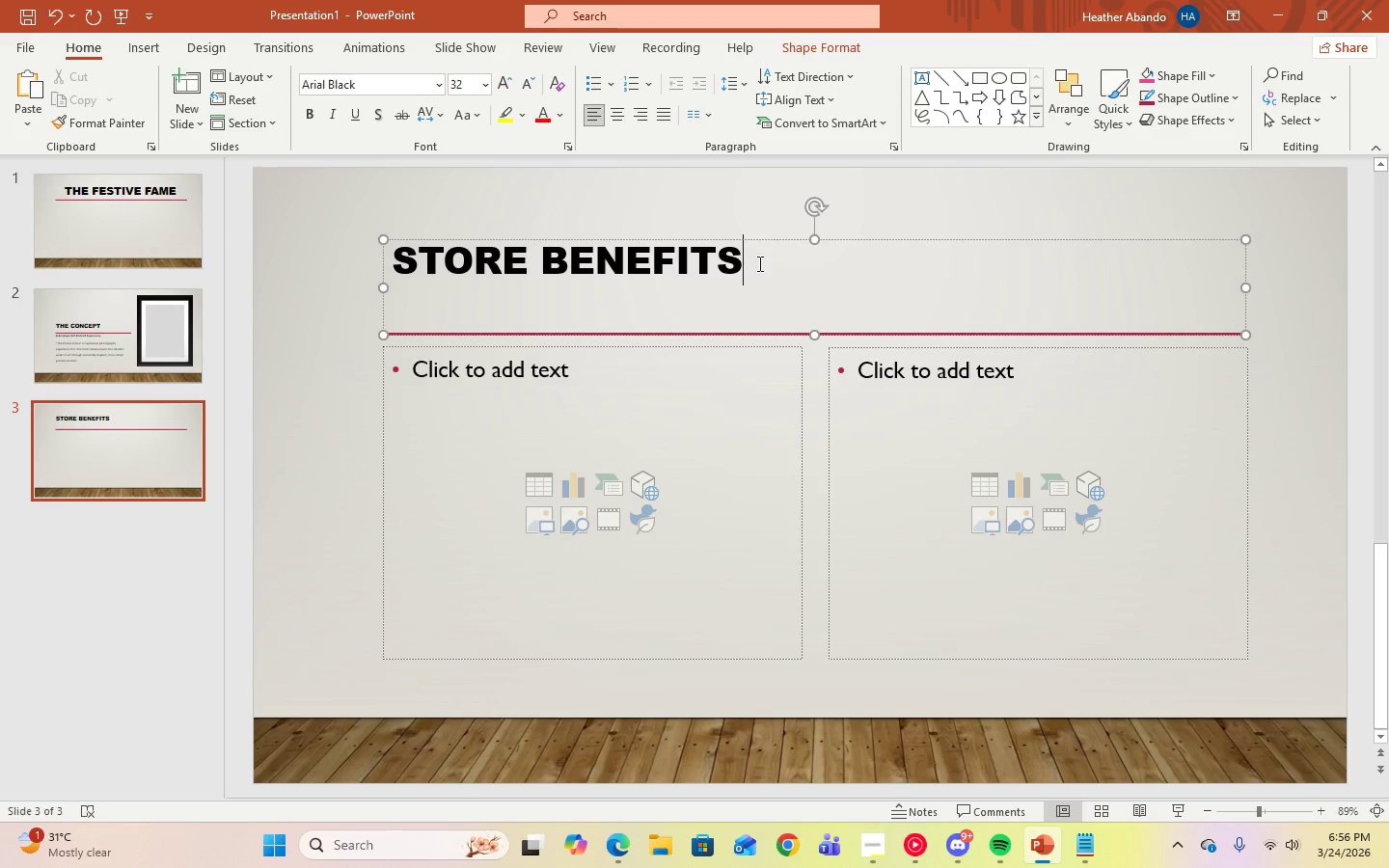 
left_click_drag(start_coordinate=[758, 263], to_coordinate=[418, 263])
 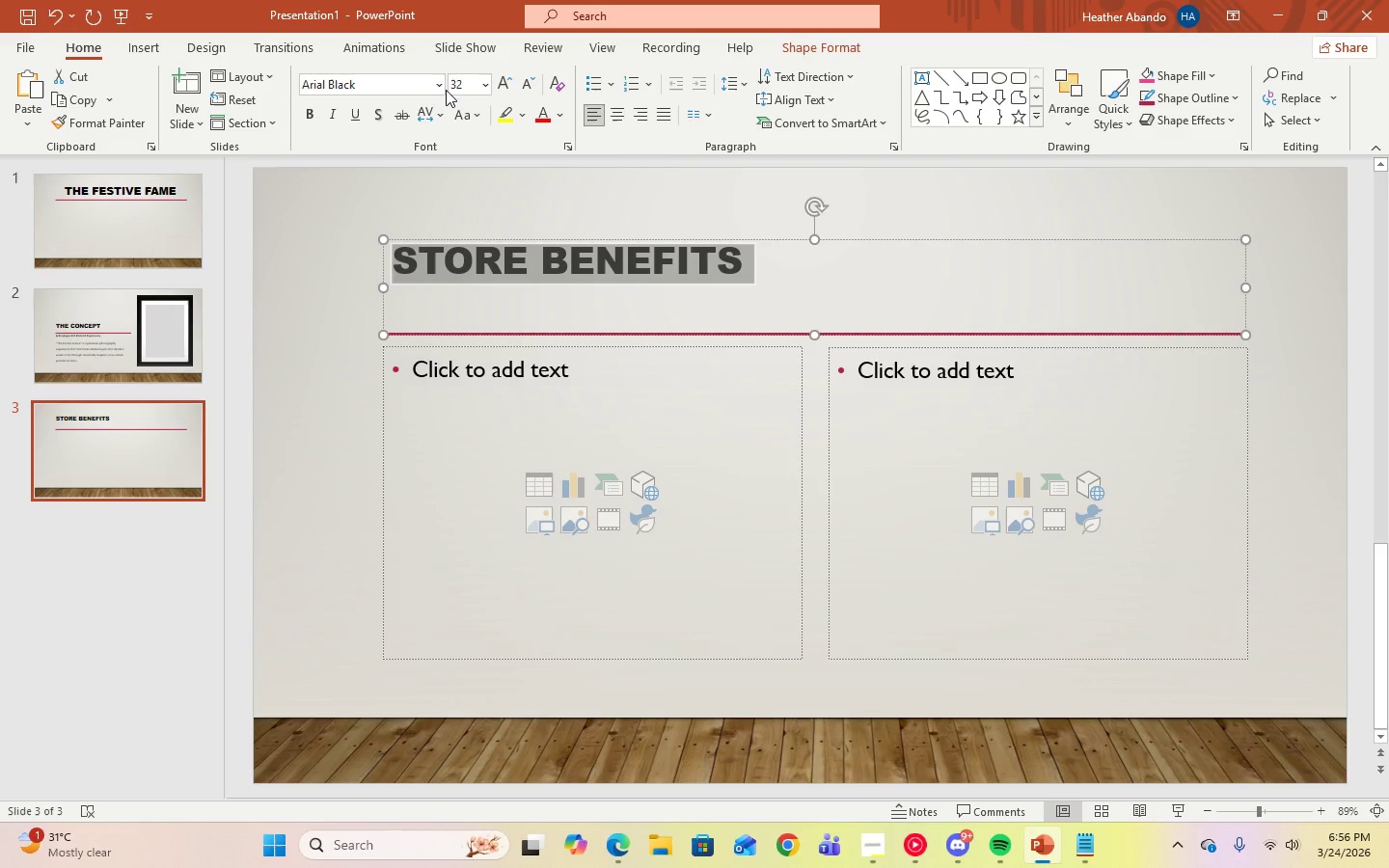 
left_click([439, 89])
 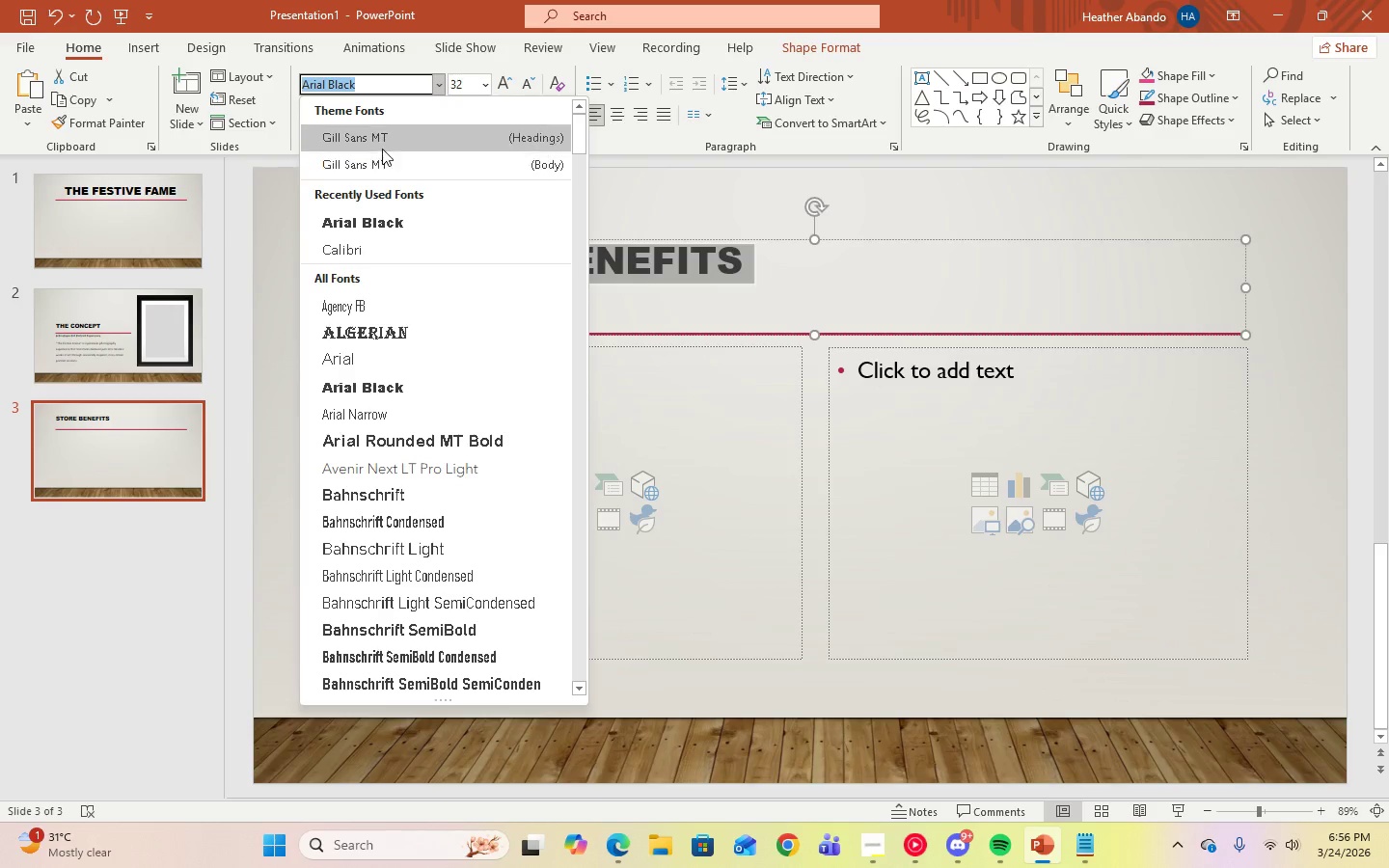 
left_click([488, 87])
 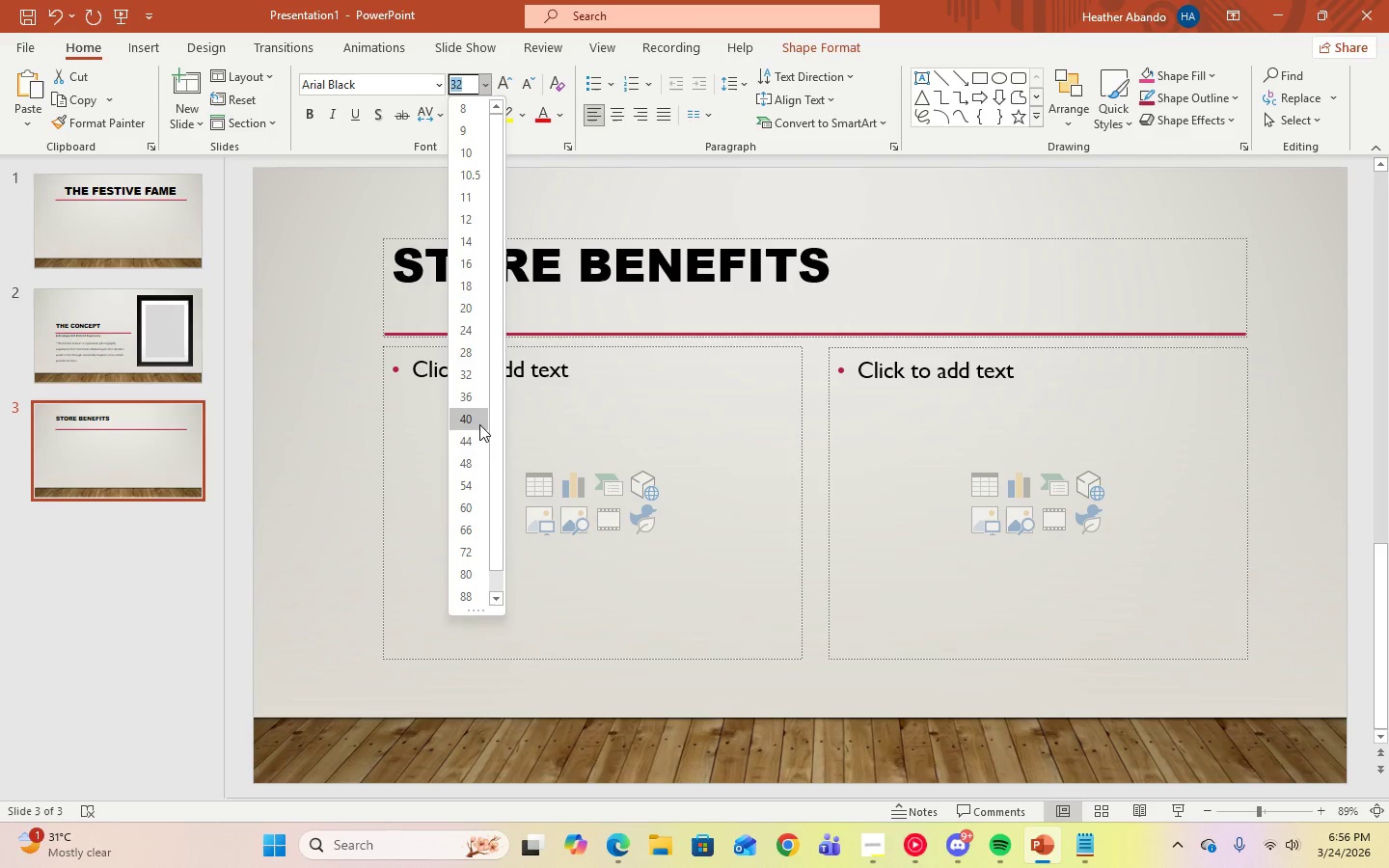 
left_click([686, 289])
 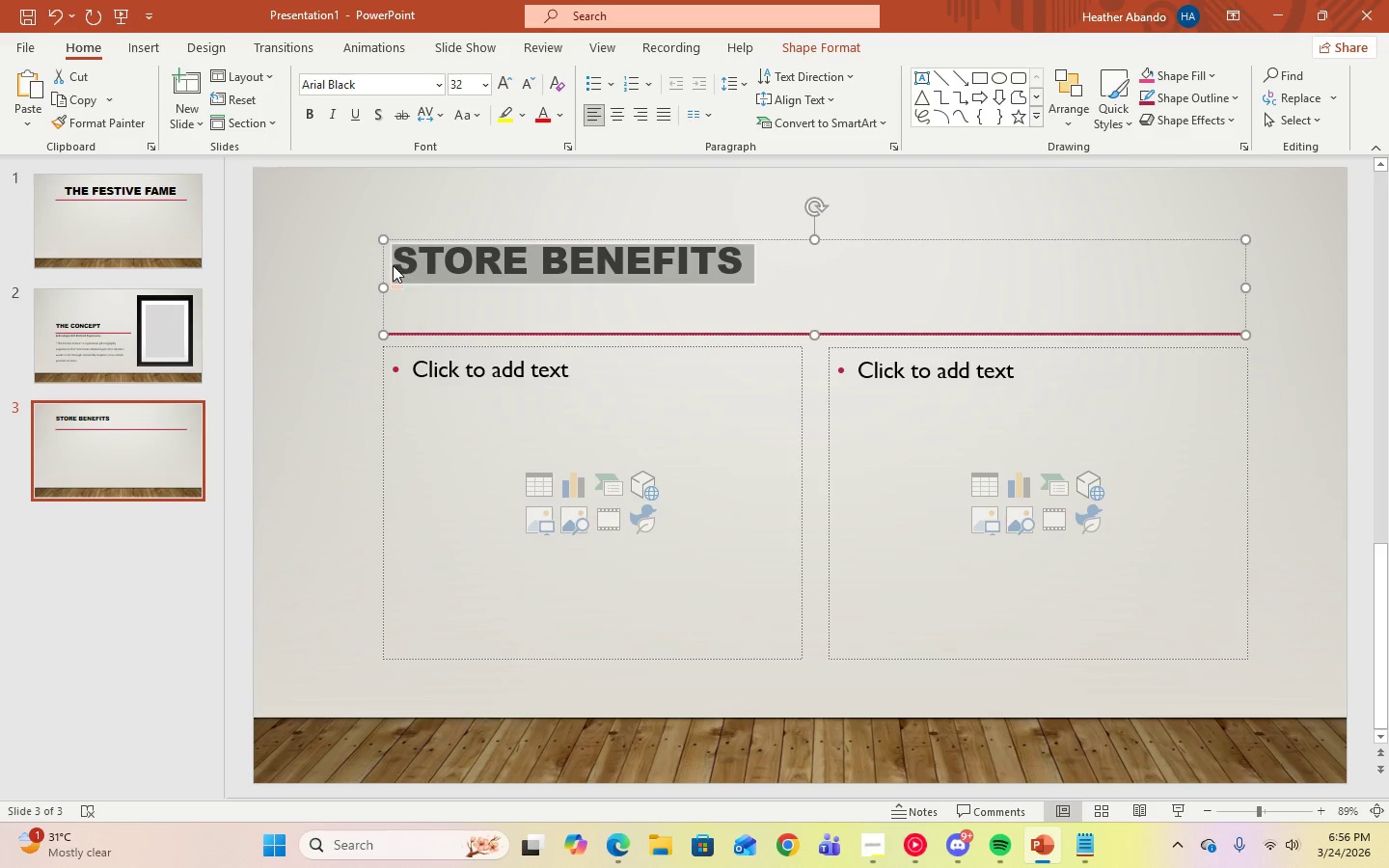 
left_click([390, 265])
 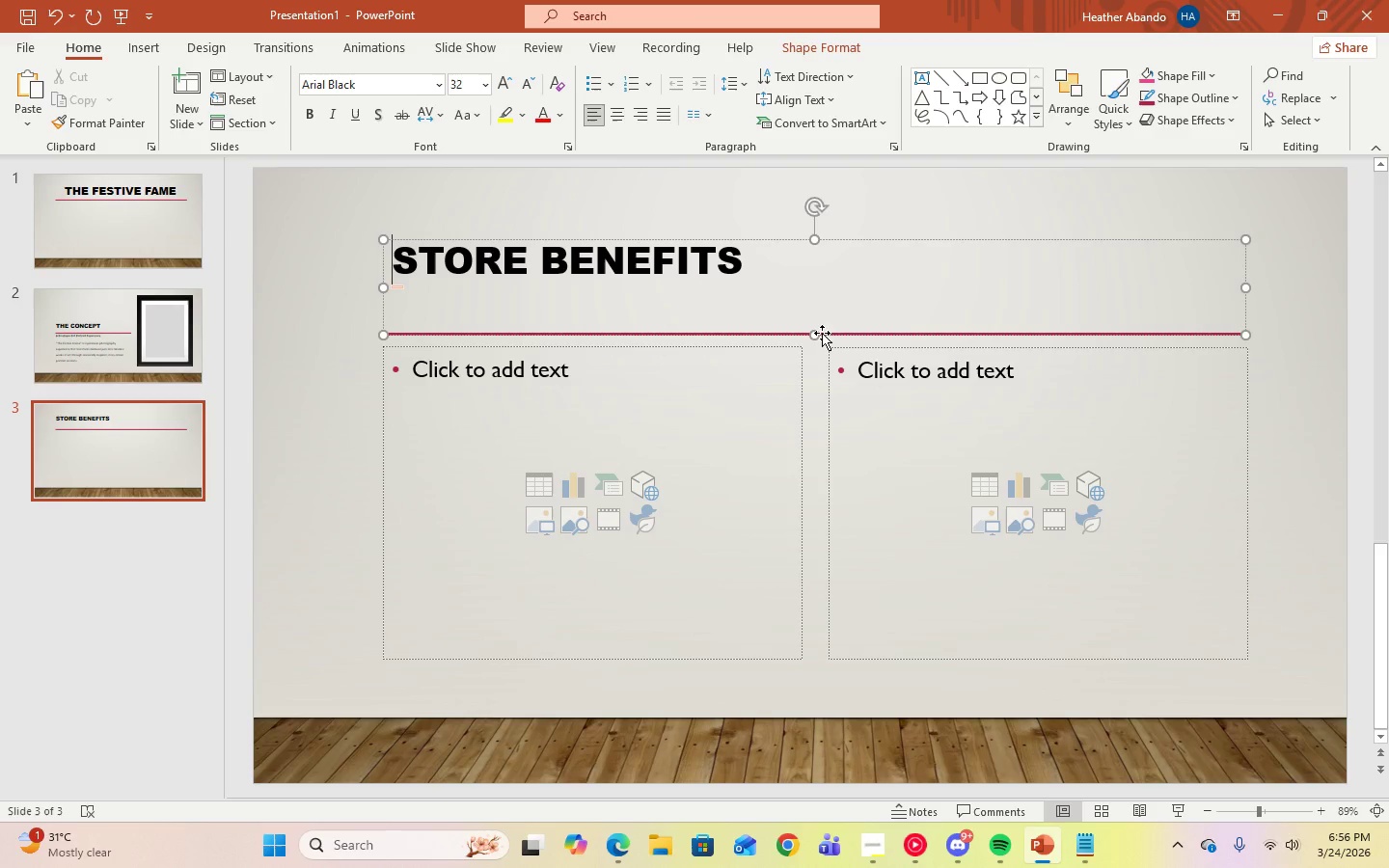 
key(Enter)
 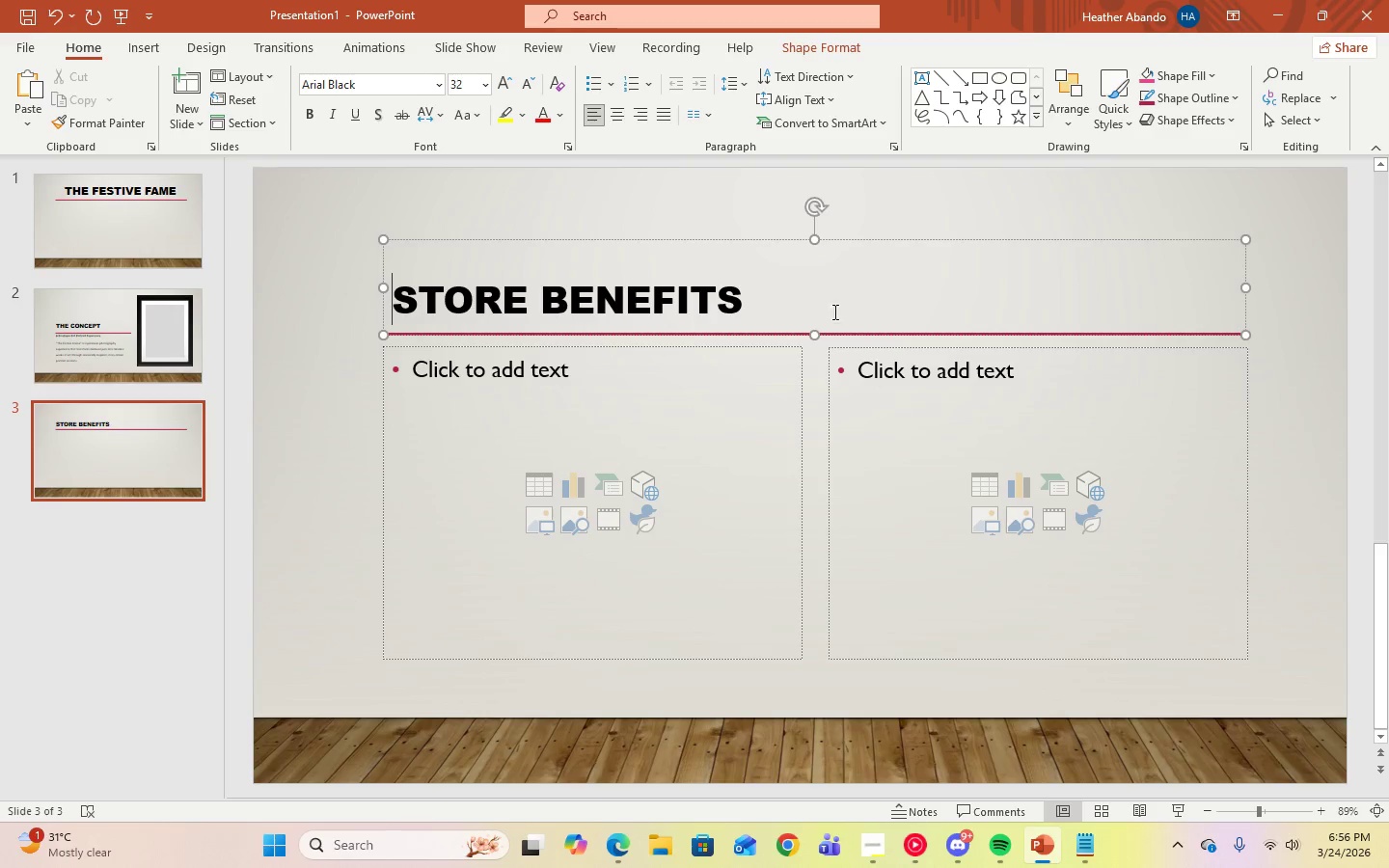 
left_click([819, 303])
 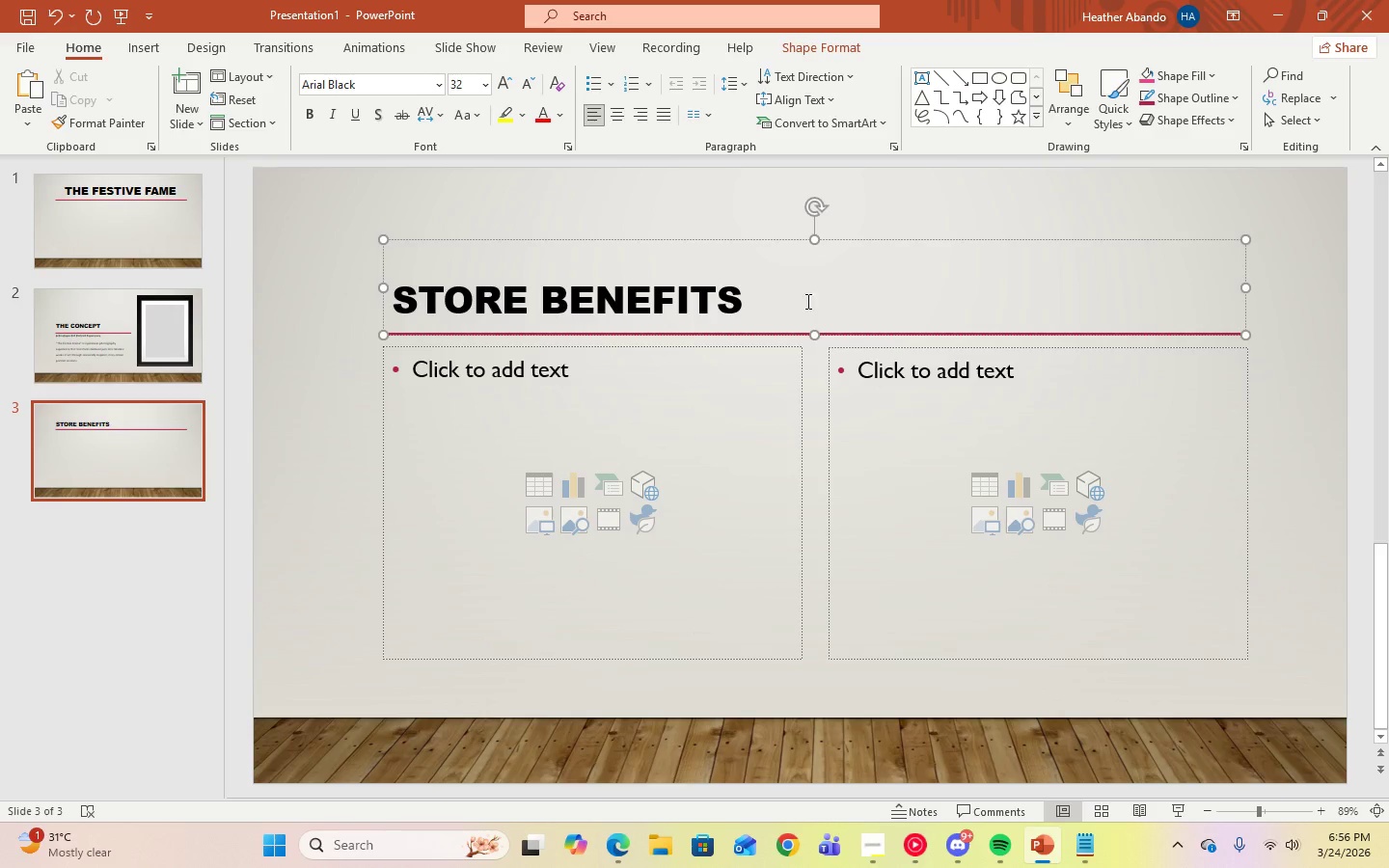 
left_click_drag(start_coordinate=[818, 303], to_coordinate=[446, 300])
 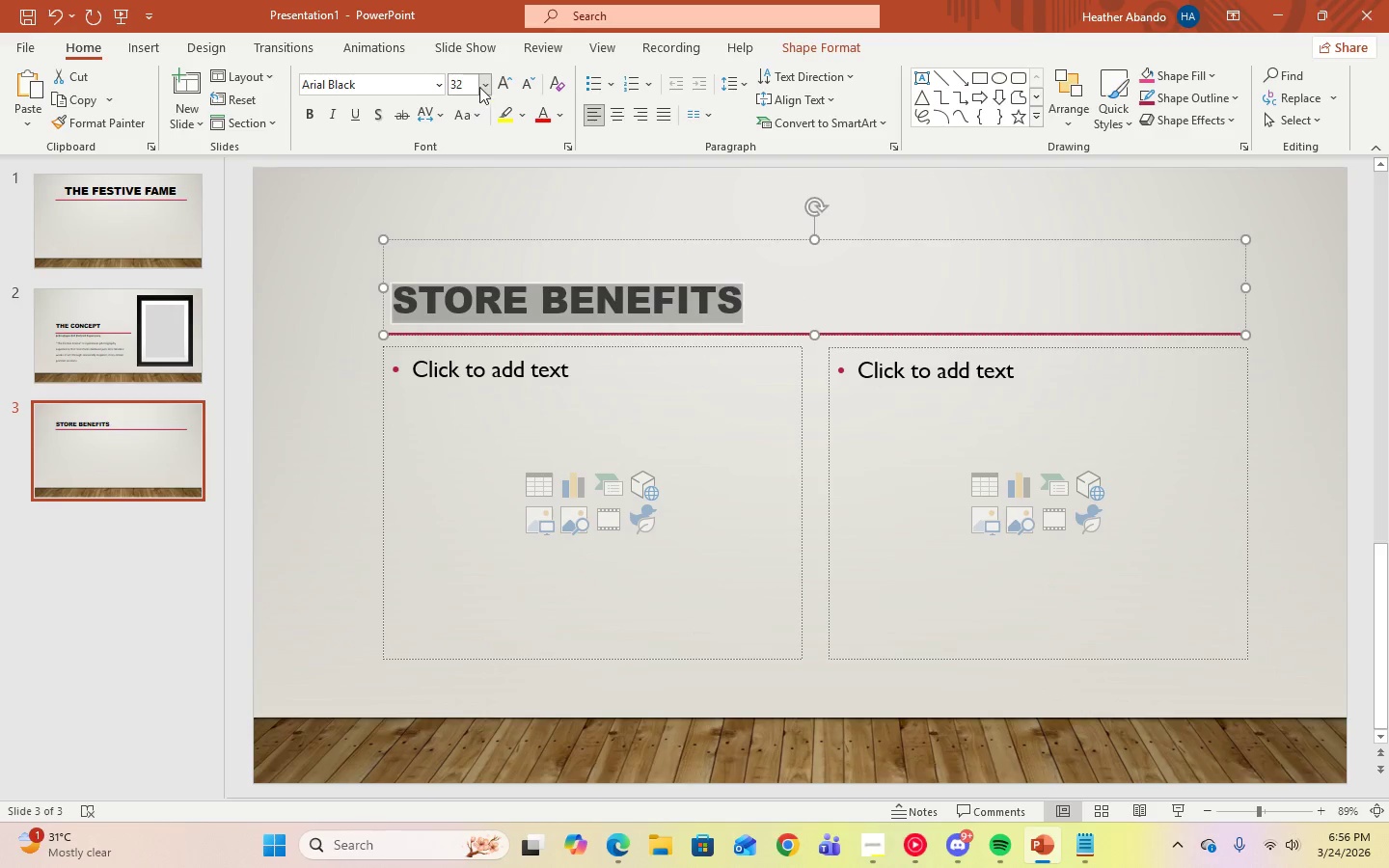 
left_click([479, 85])
 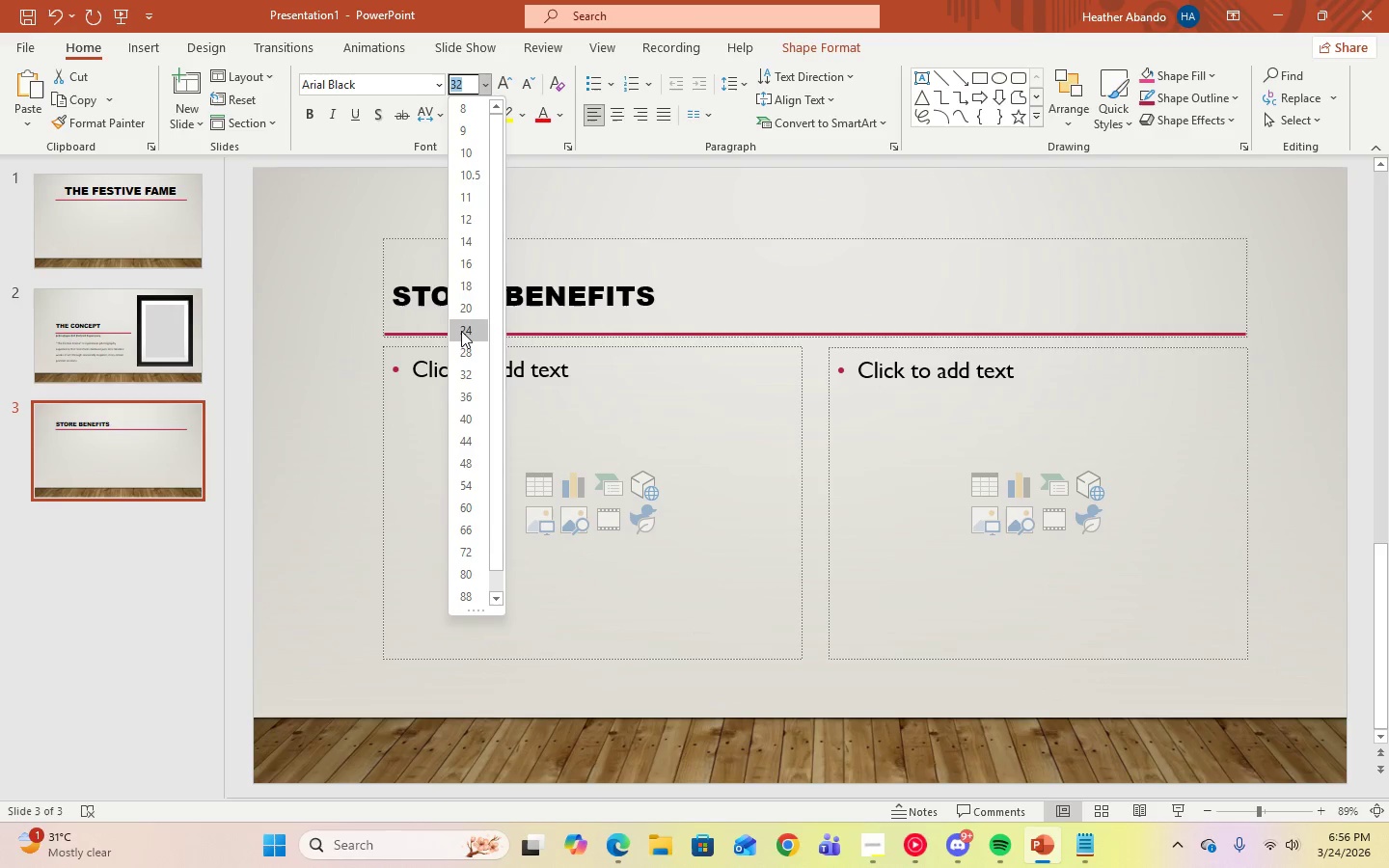 
wait(10.23)
 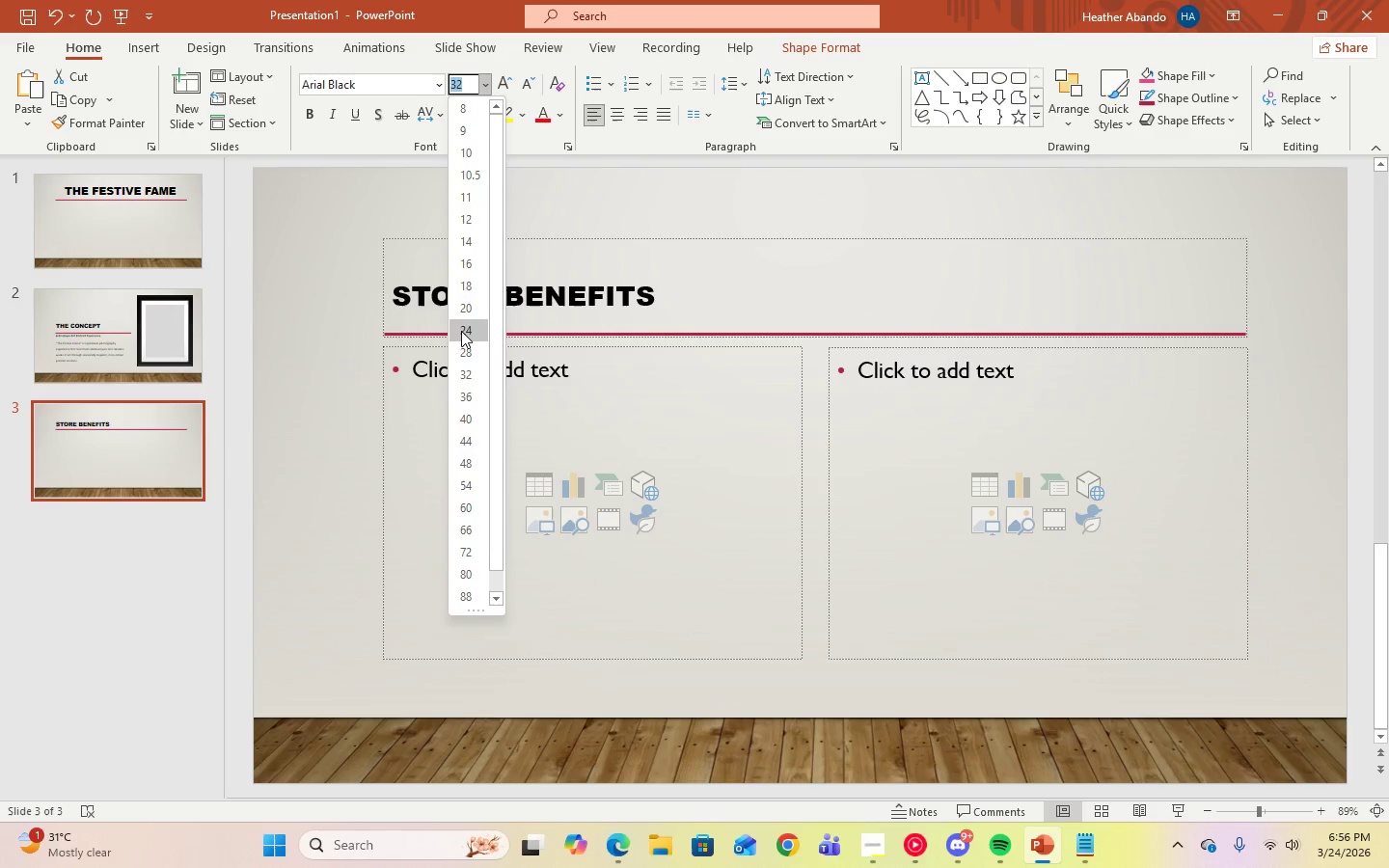 
left_click([1009, 284])
 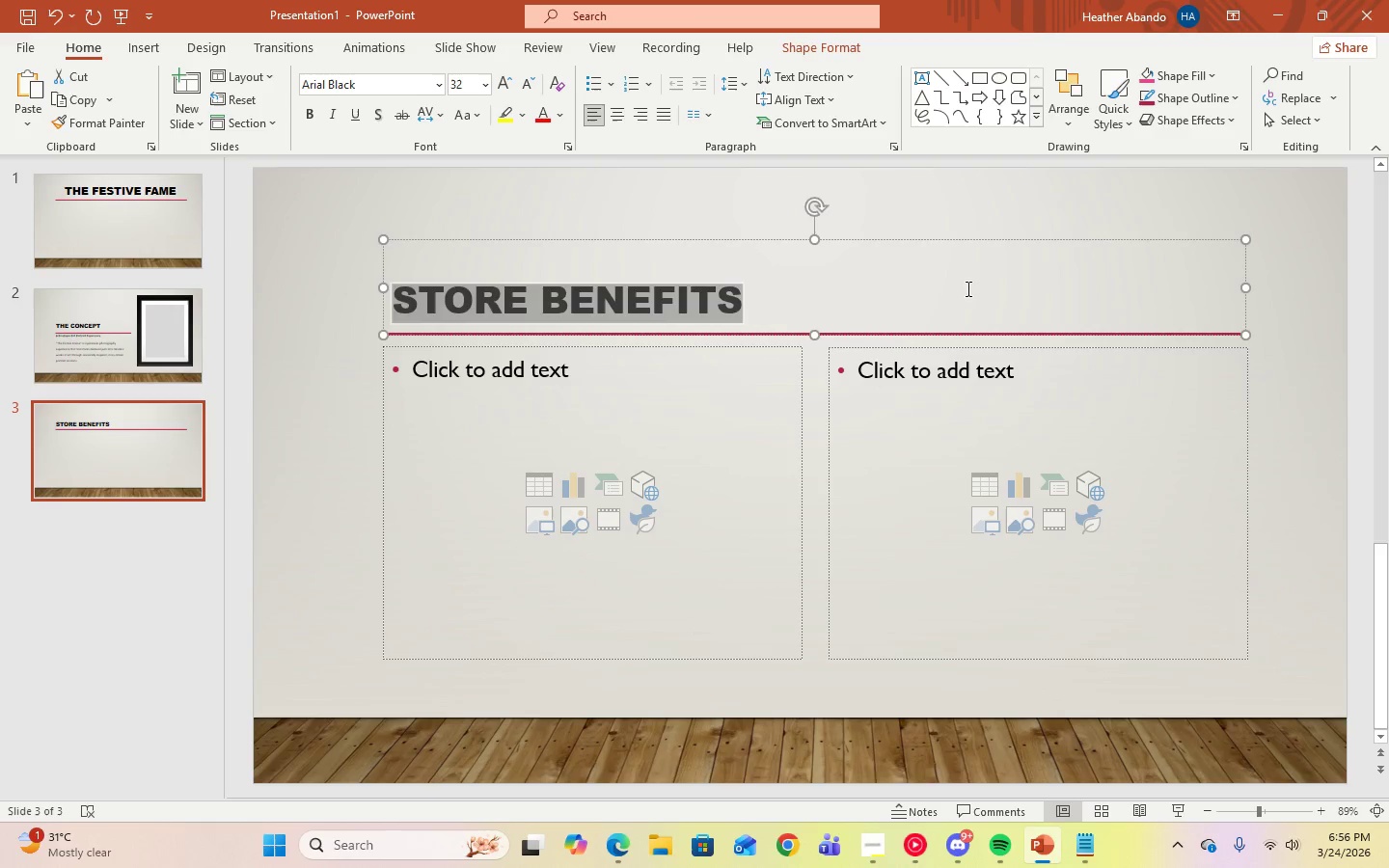 
left_click([922, 292])
 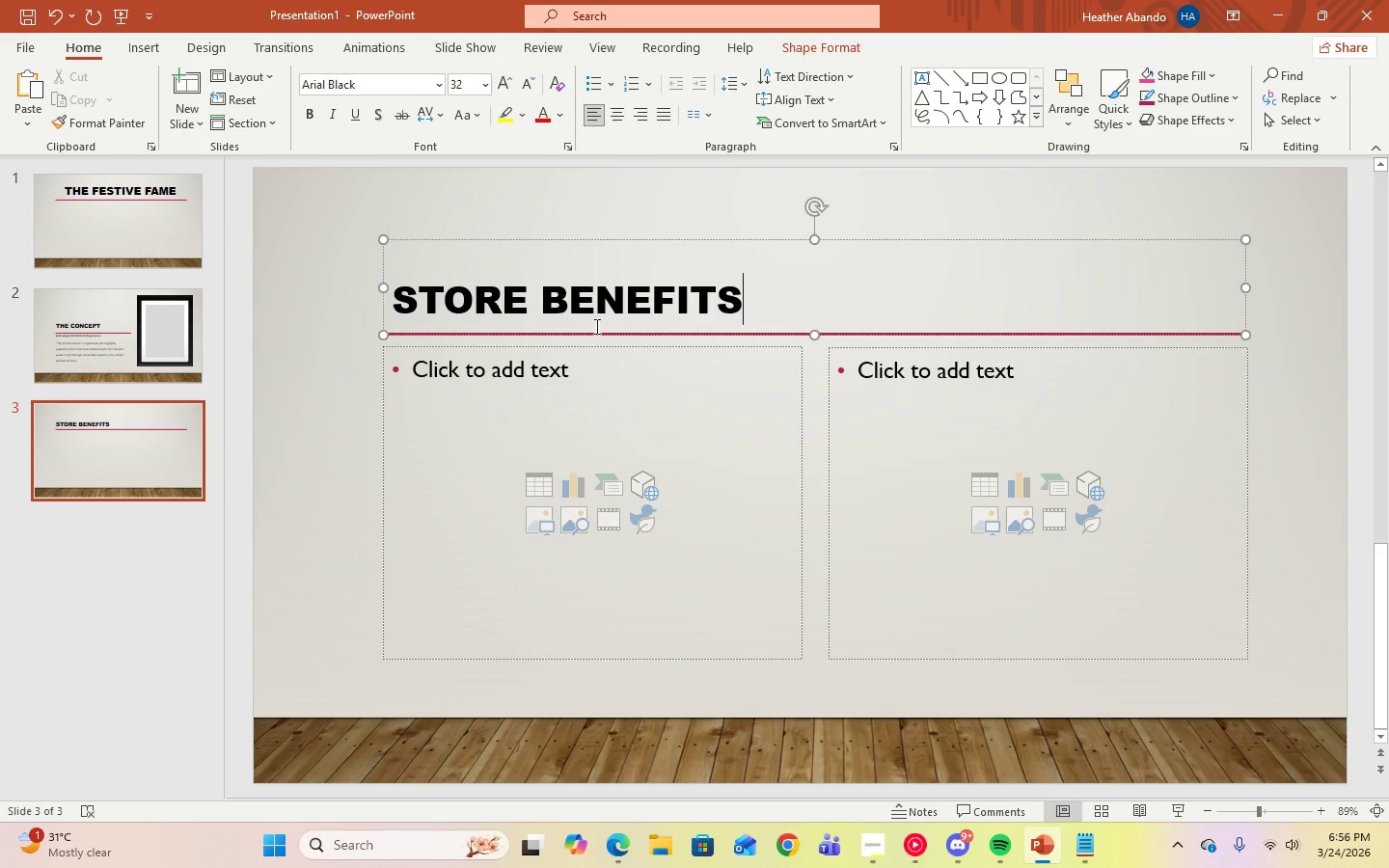 
left_click([608, 423])
 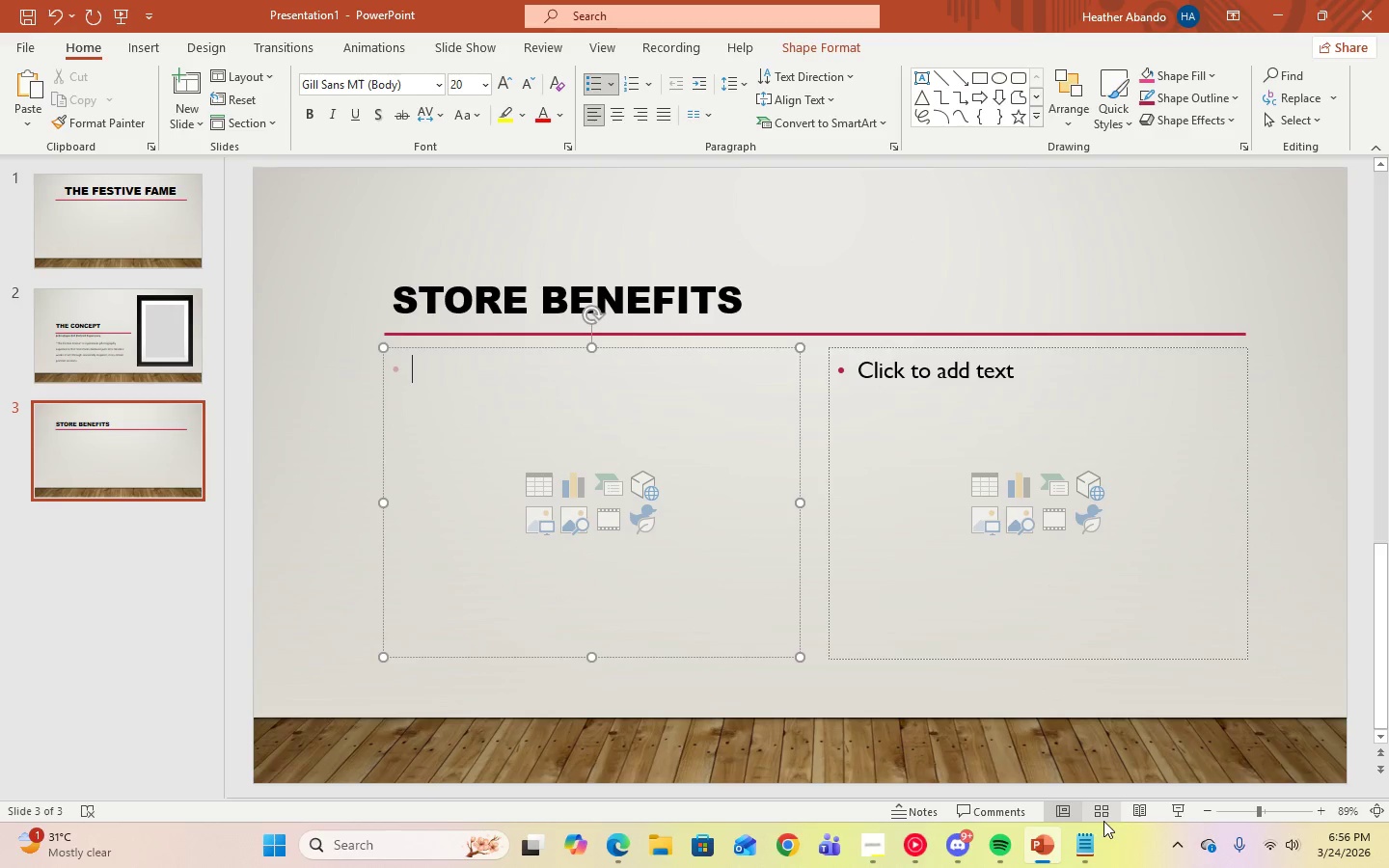 
left_click([1075, 839])
 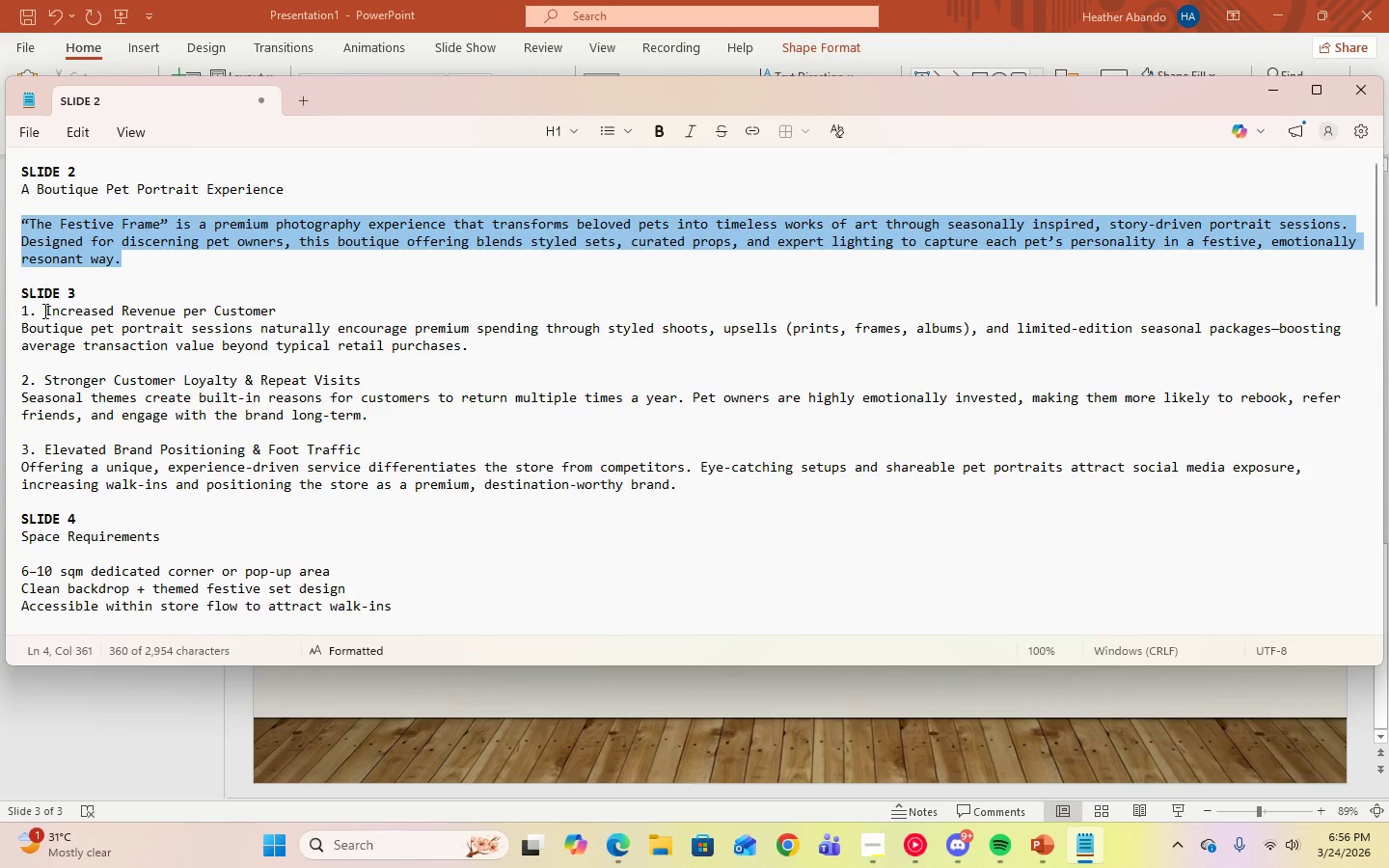 
left_click([1267, 96])
 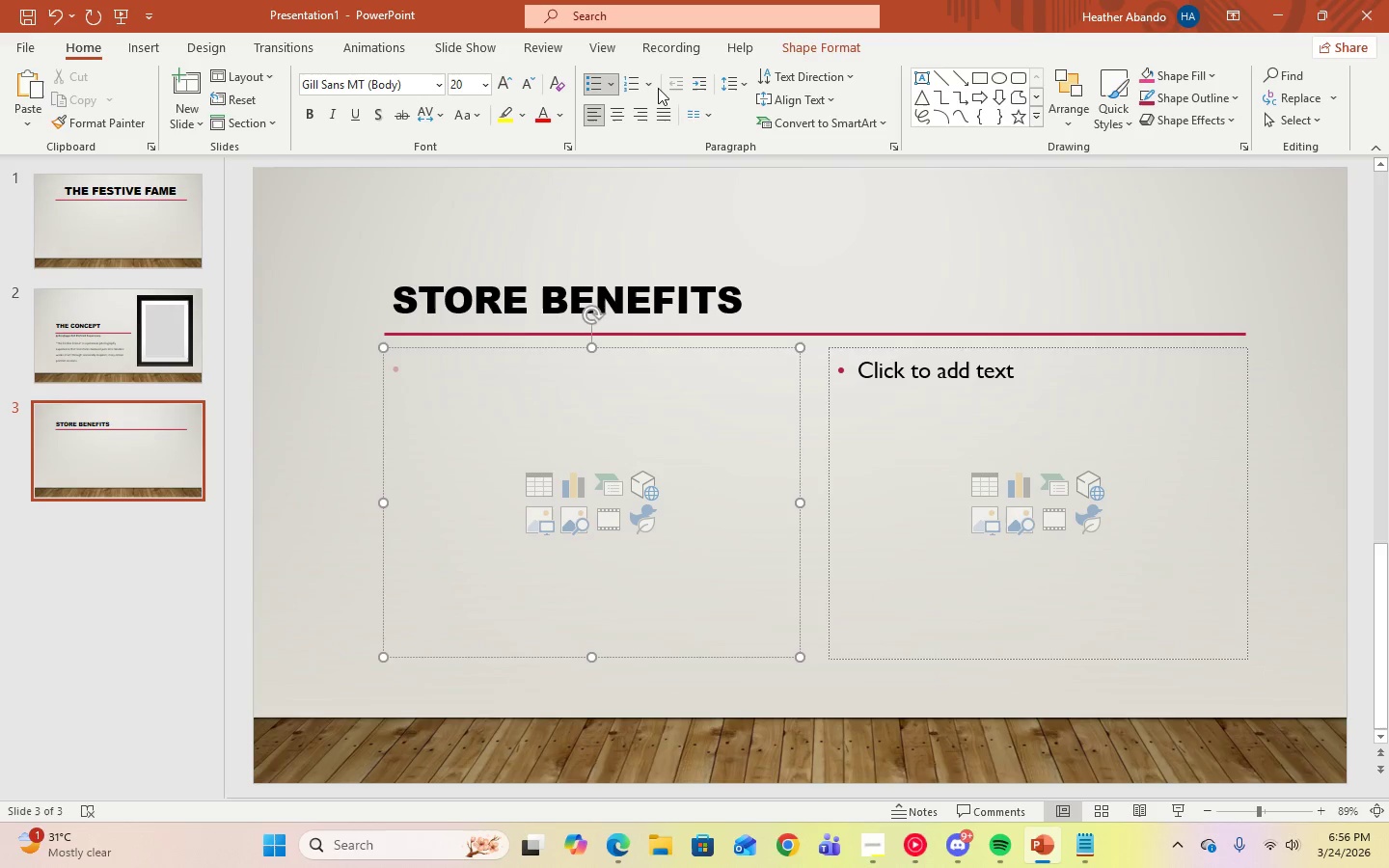 
left_click([643, 86])
 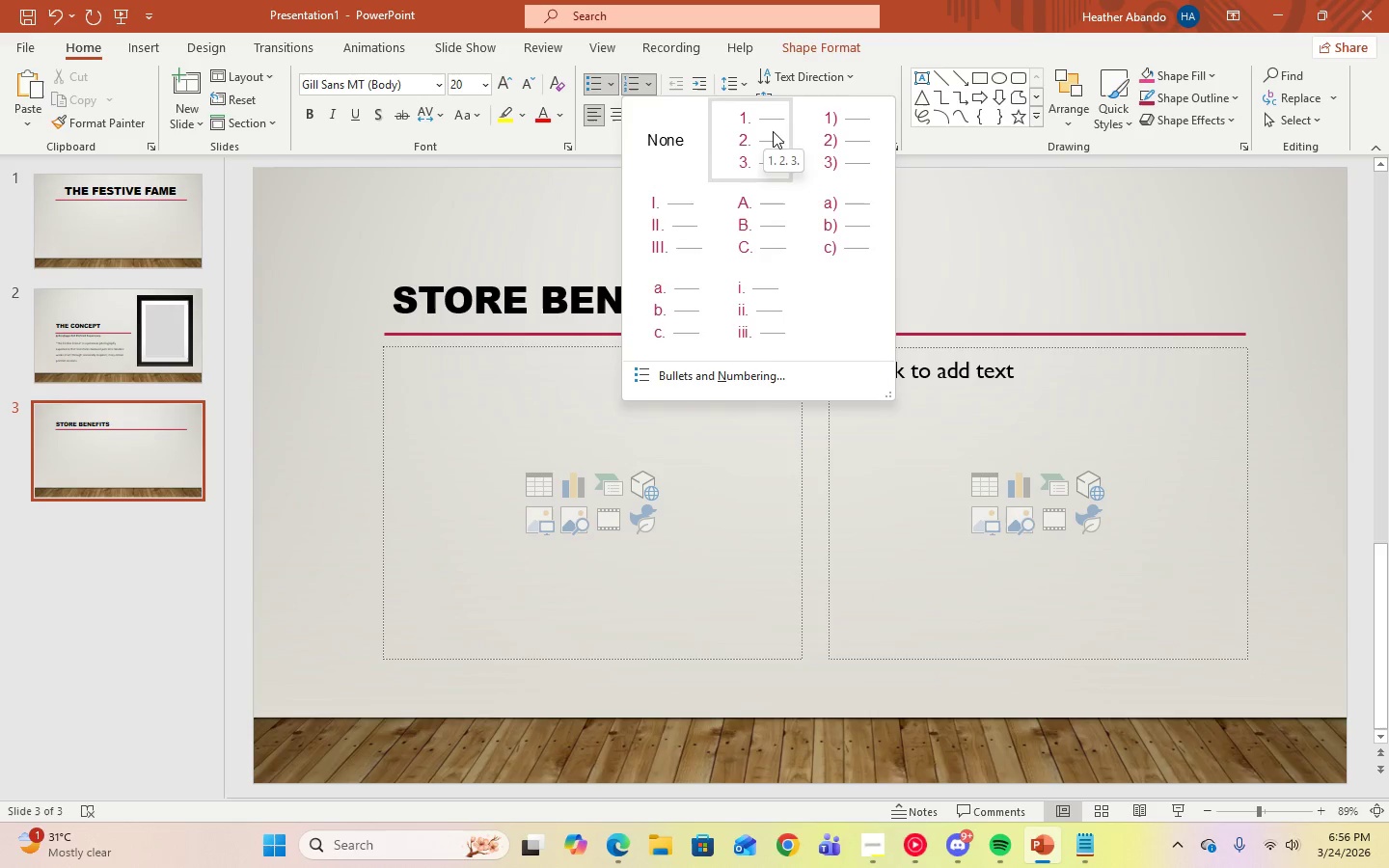 
left_click([844, 152])
 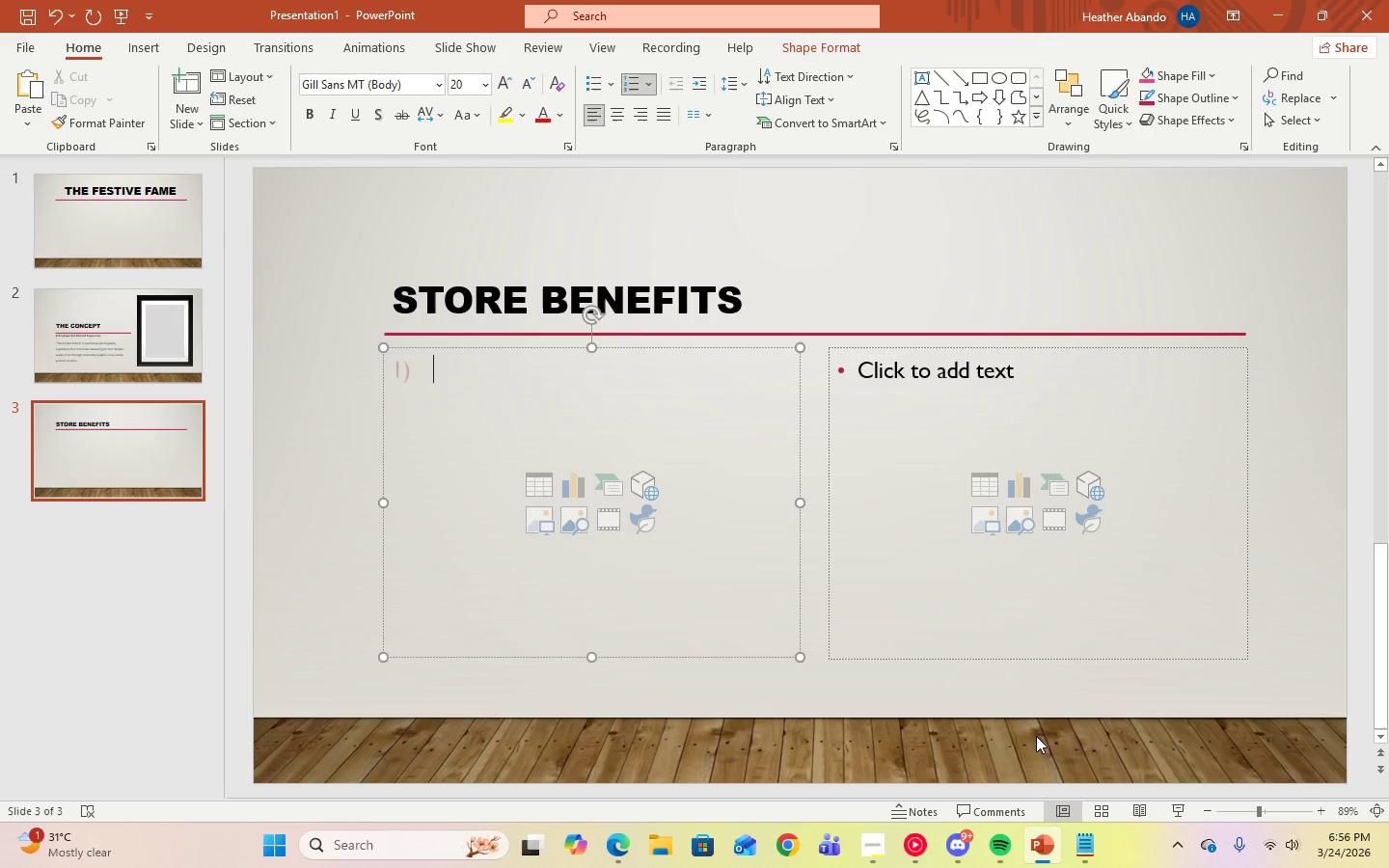 
left_click([1087, 844])
 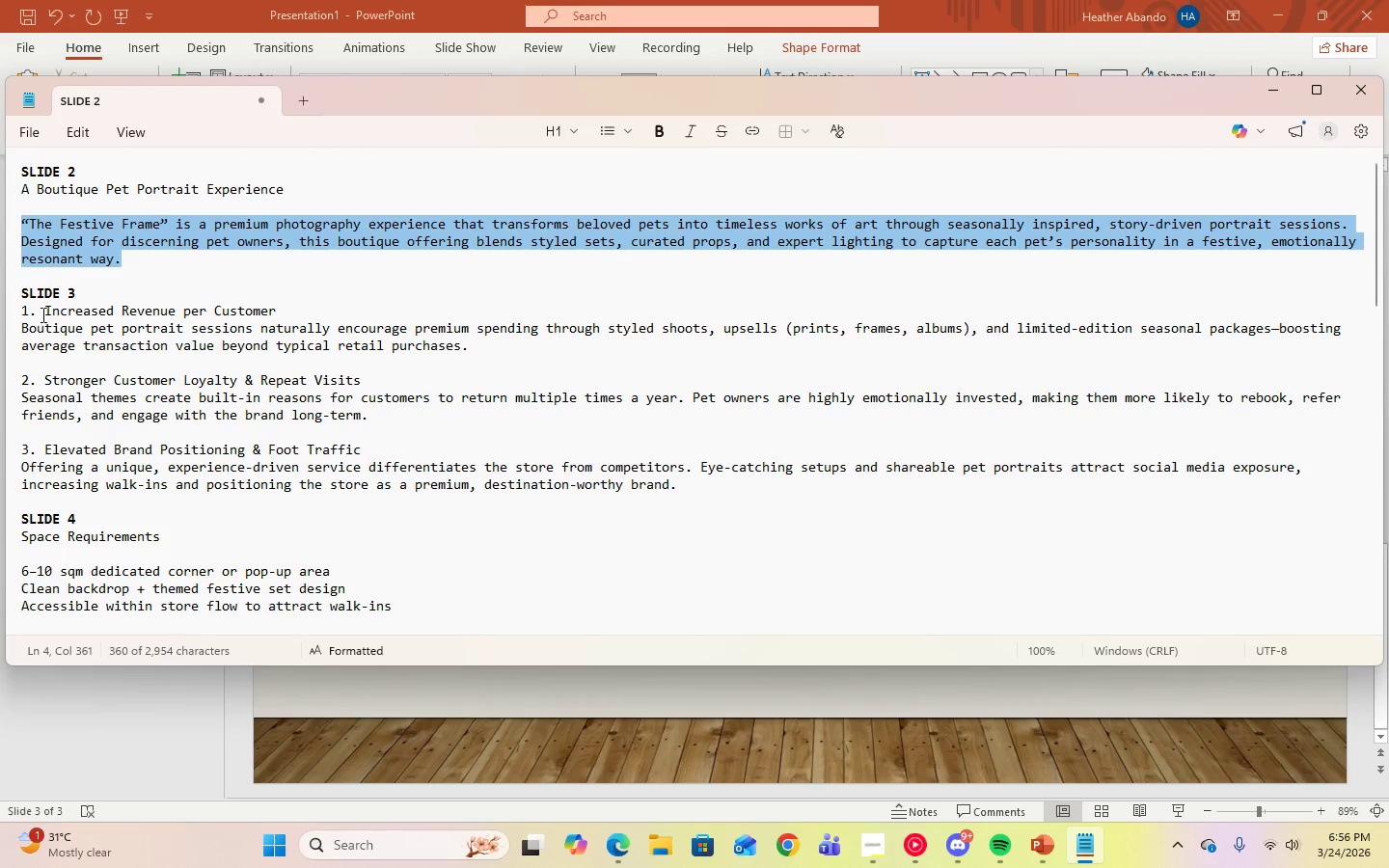 
left_click_drag(start_coordinate=[42, 310], to_coordinate=[275, 317])
 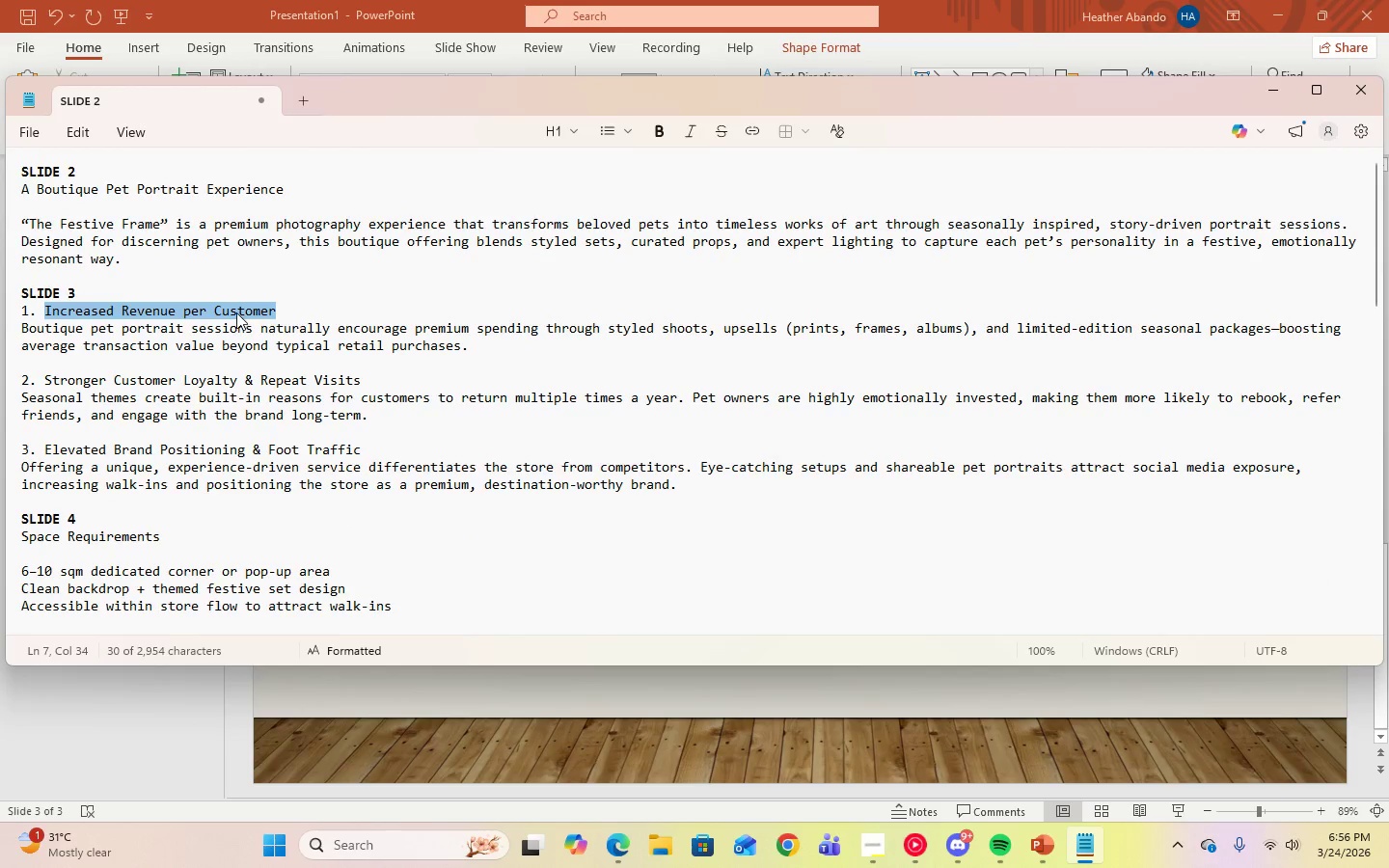 
right_click([236, 312])
 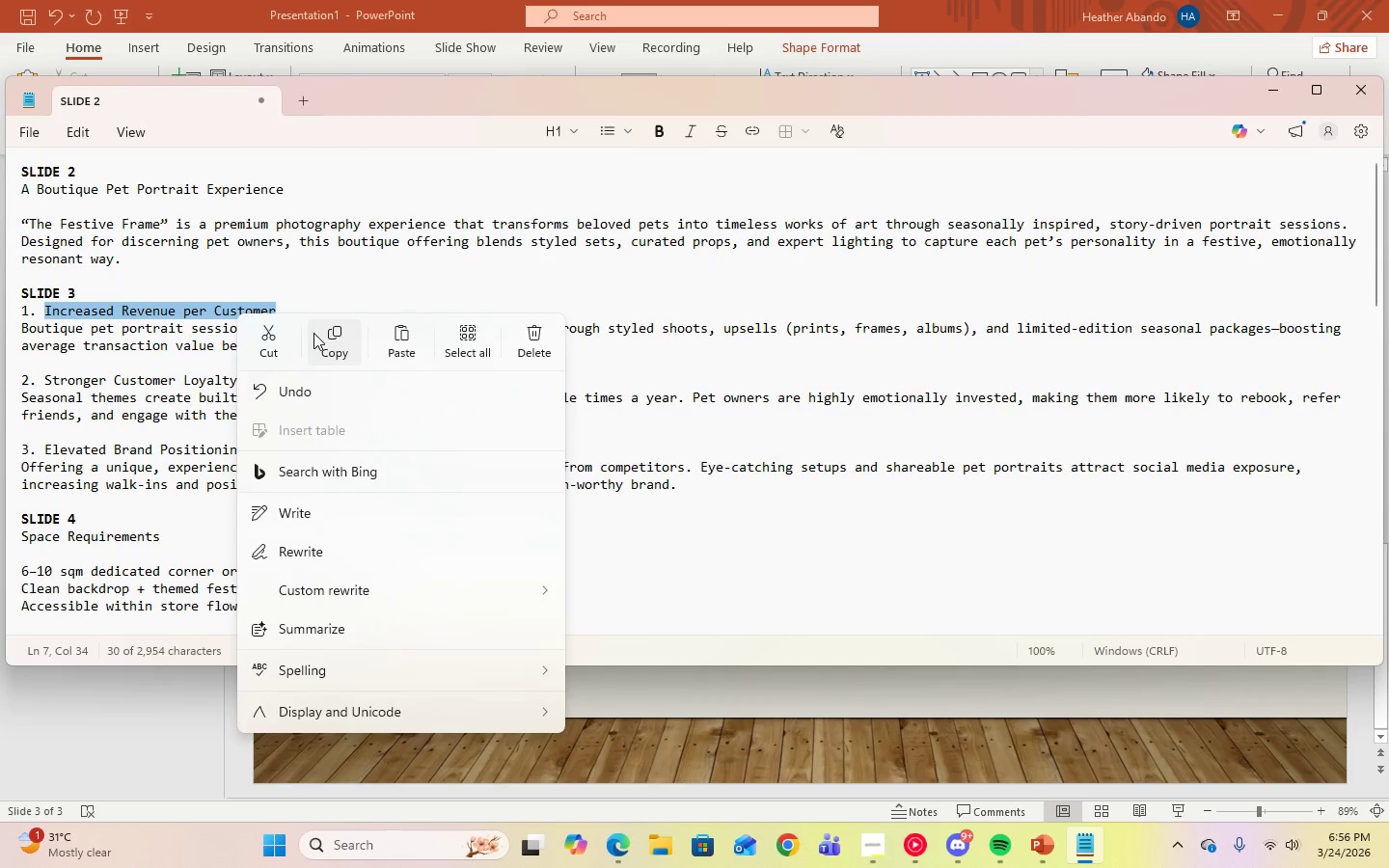 
left_click([327, 339])
 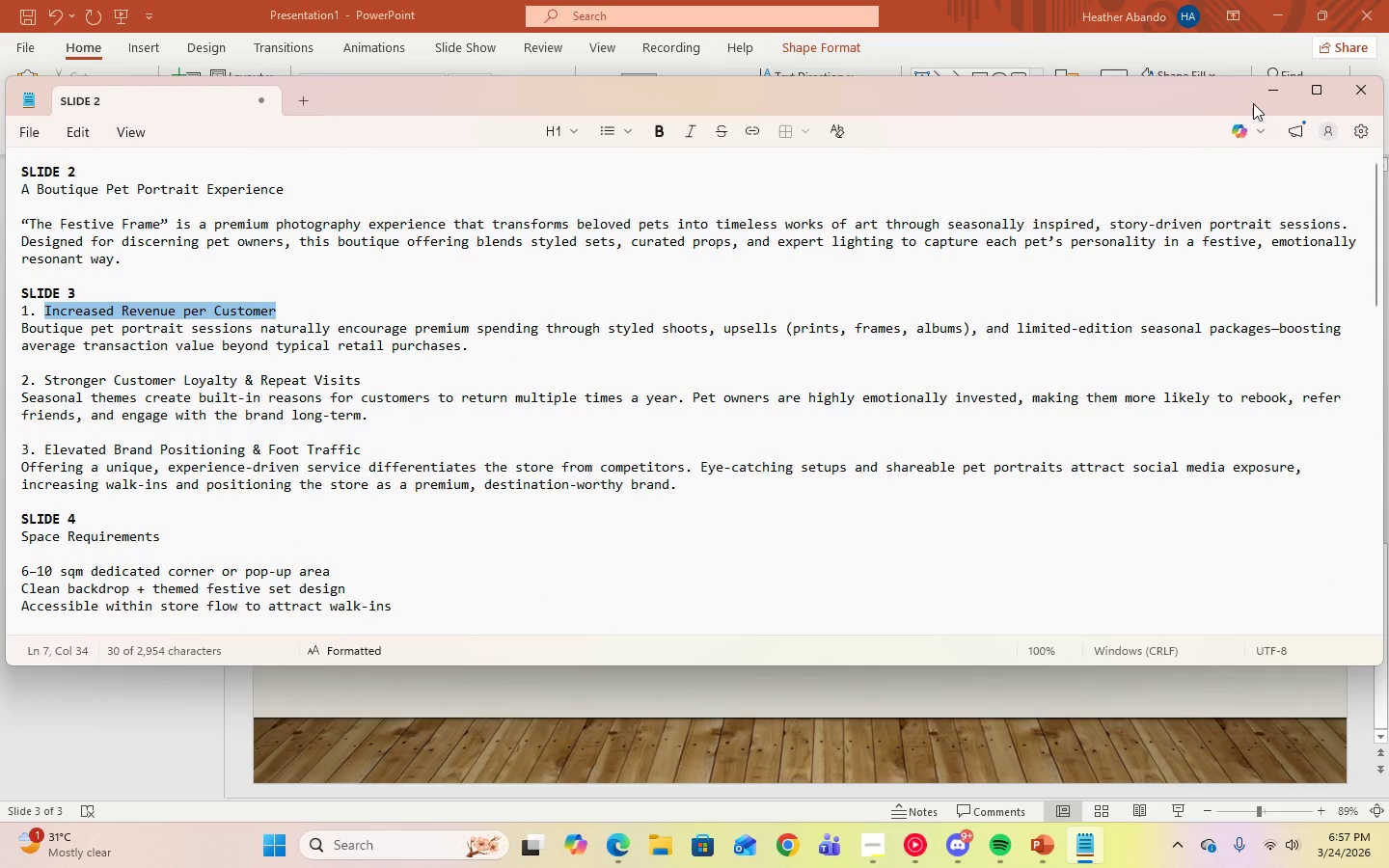 
left_click([1259, 96])
 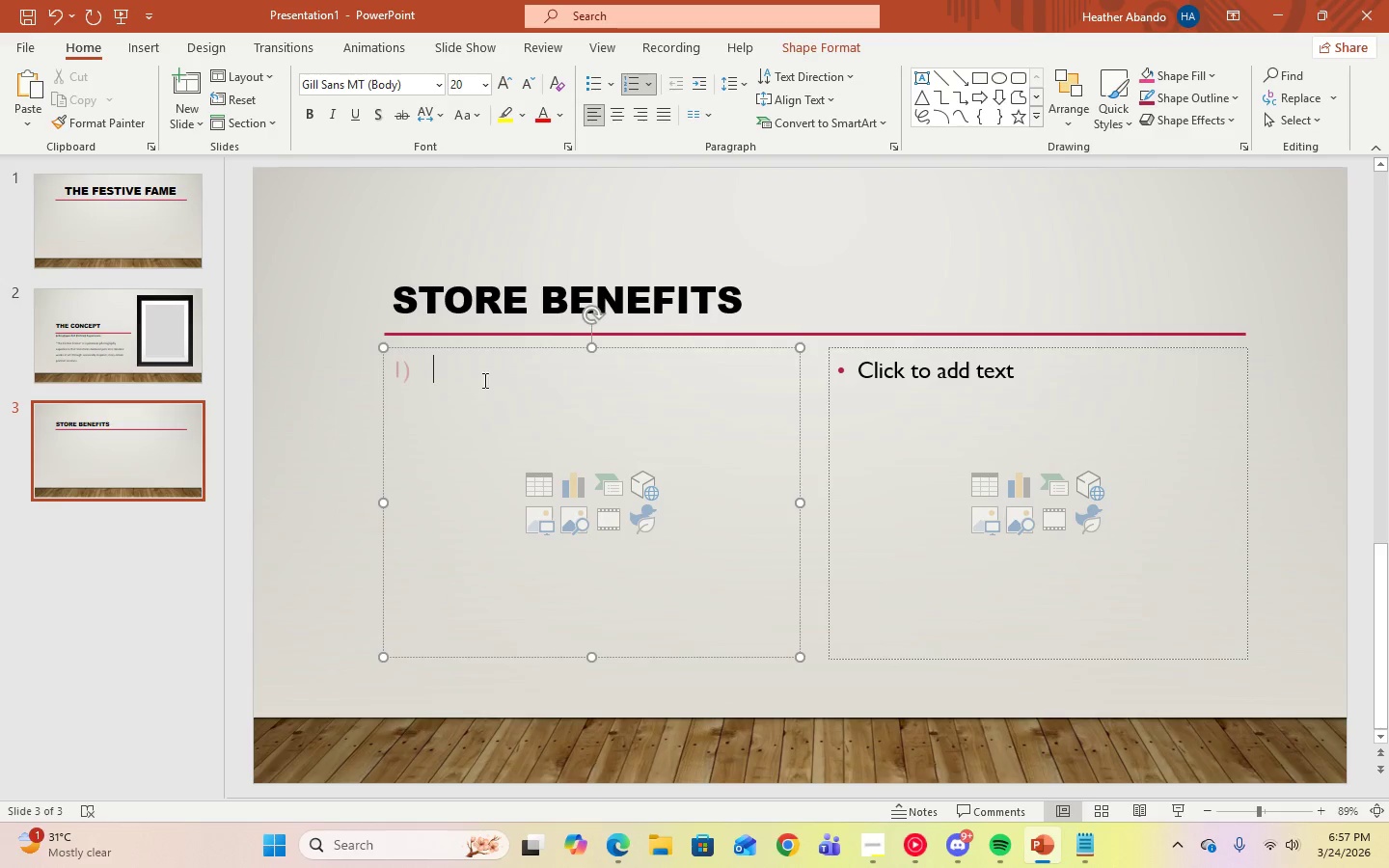 
right_click([476, 370])
 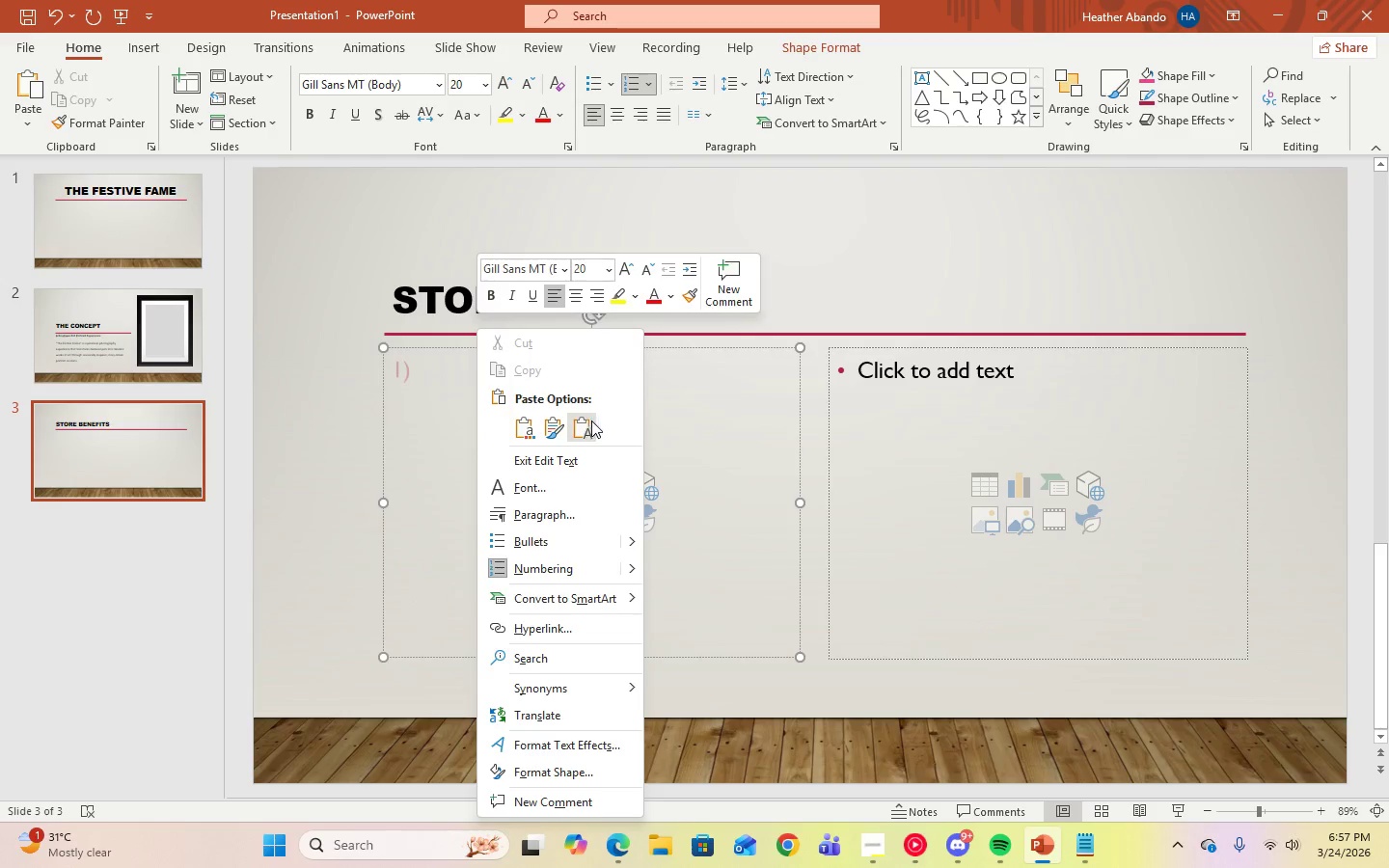 
left_click([588, 425])
 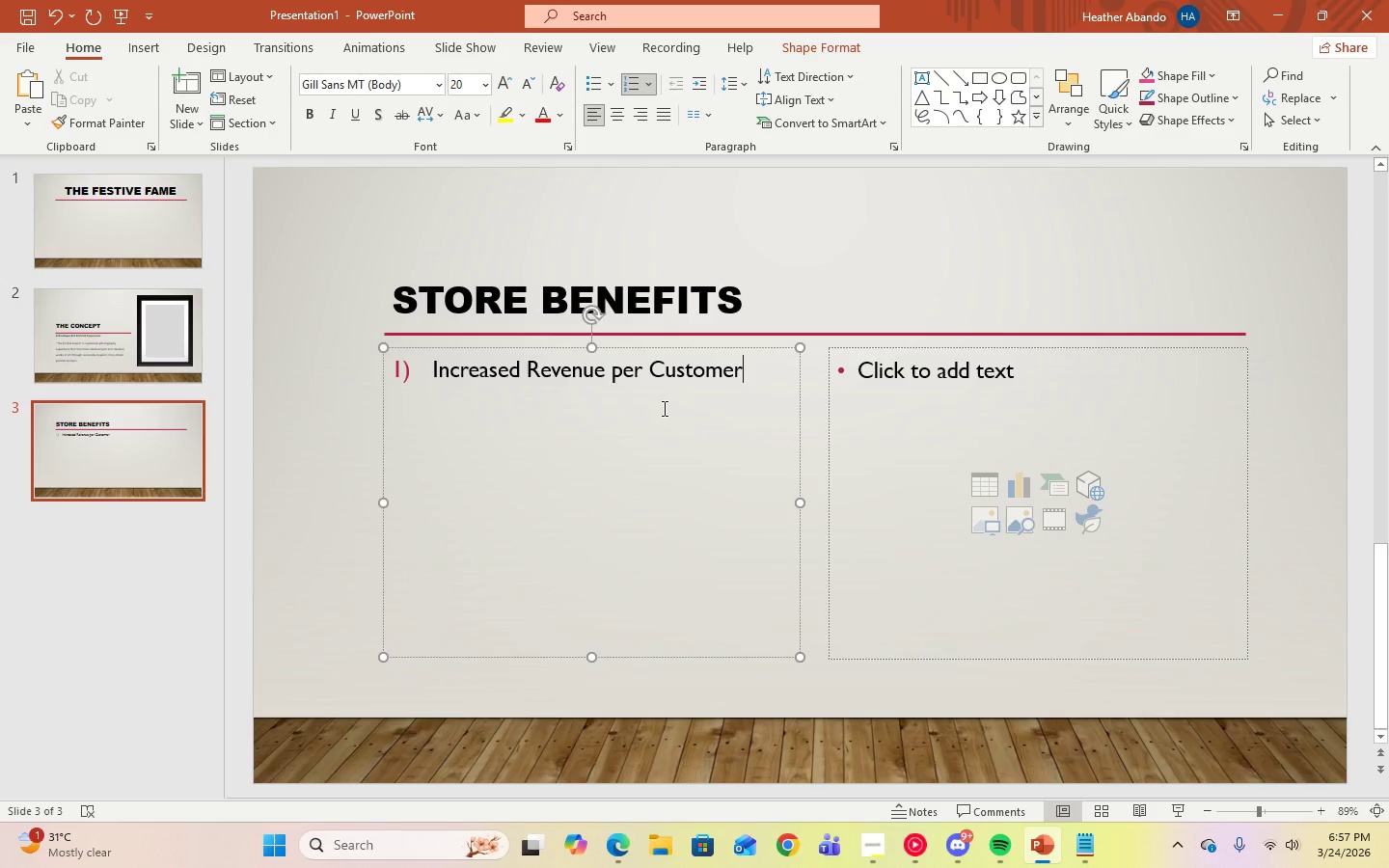 
key(Enter)
 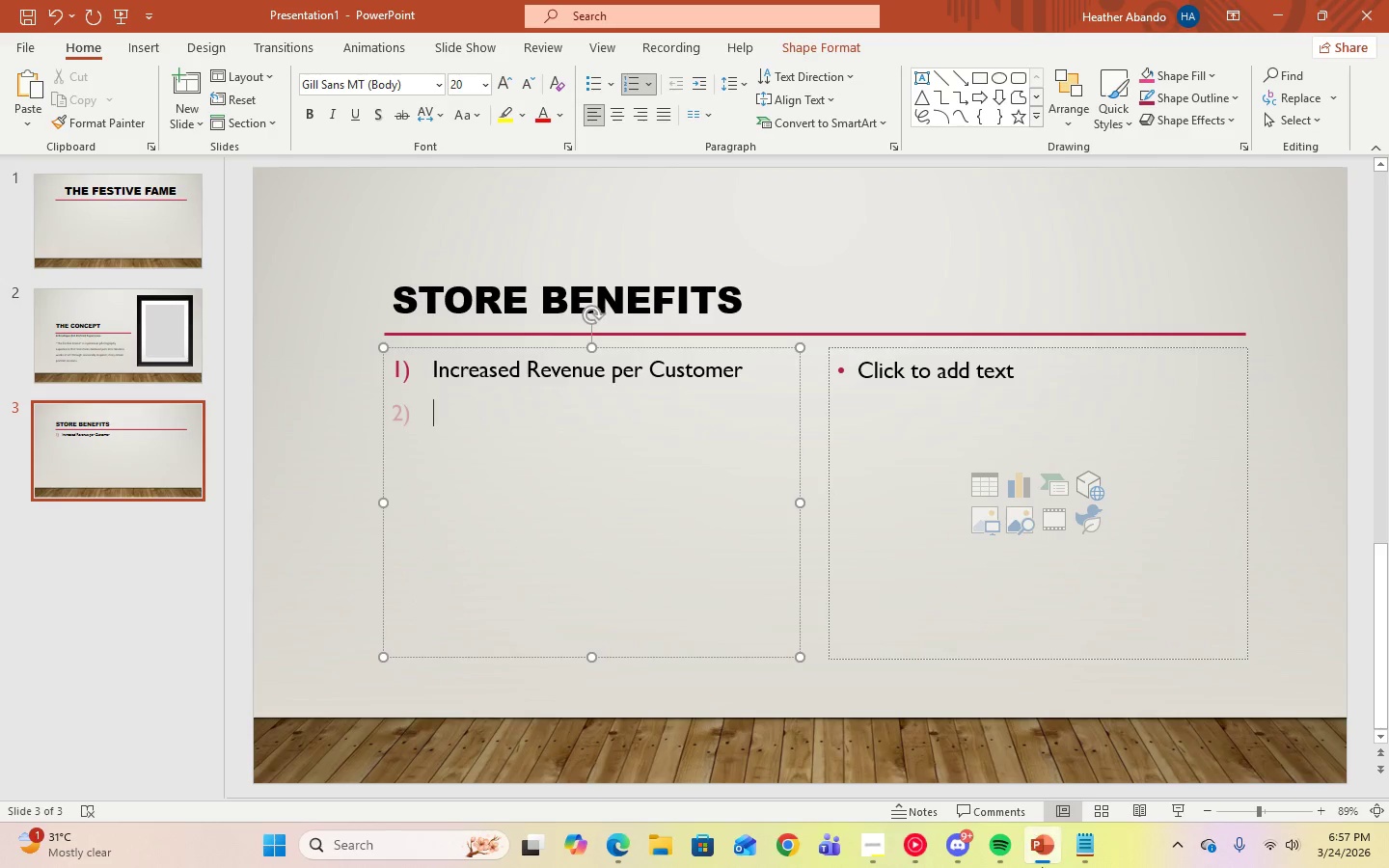 
left_click([1079, 849])
 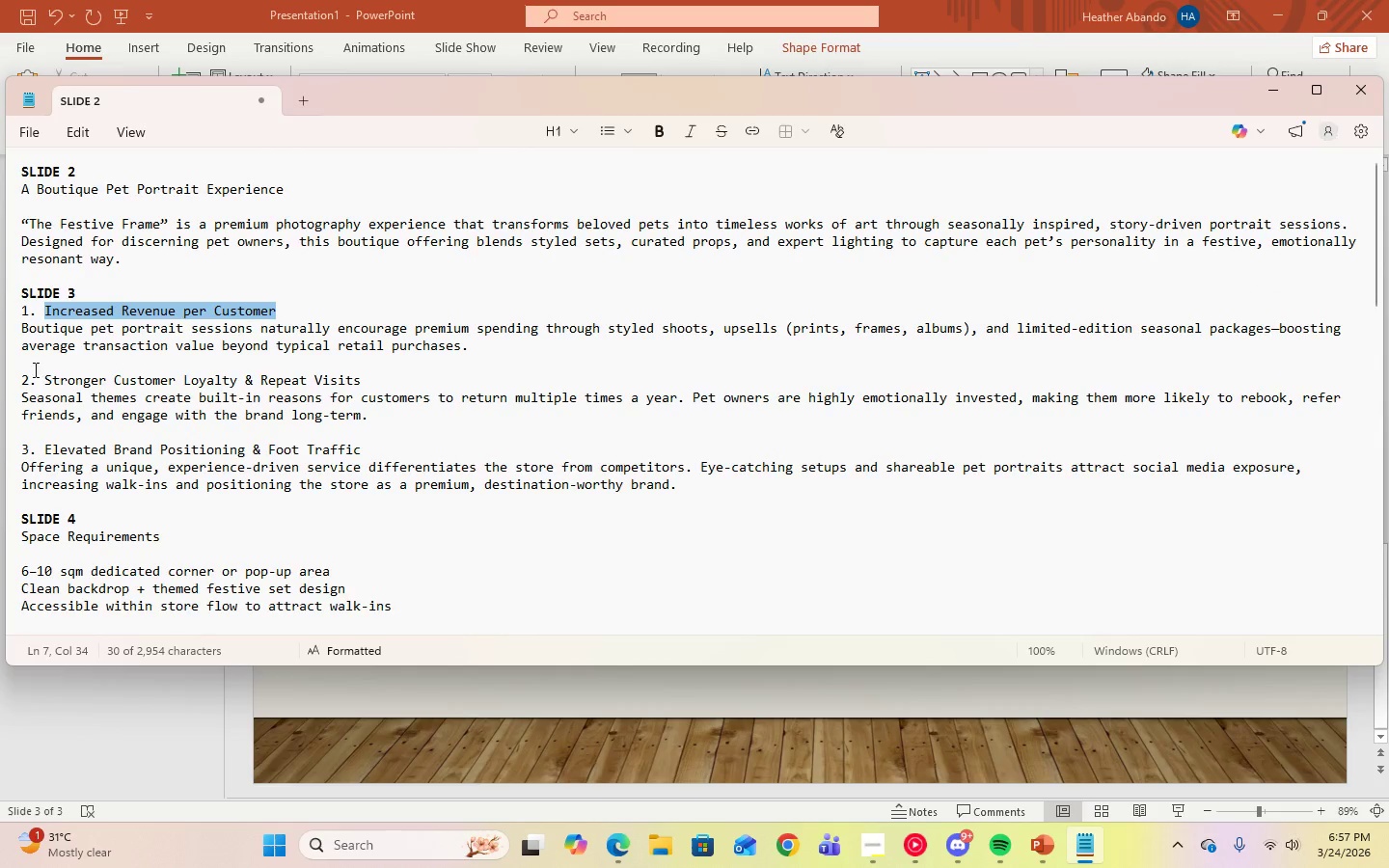 
left_click_drag(start_coordinate=[42, 377], to_coordinate=[419, 372])
 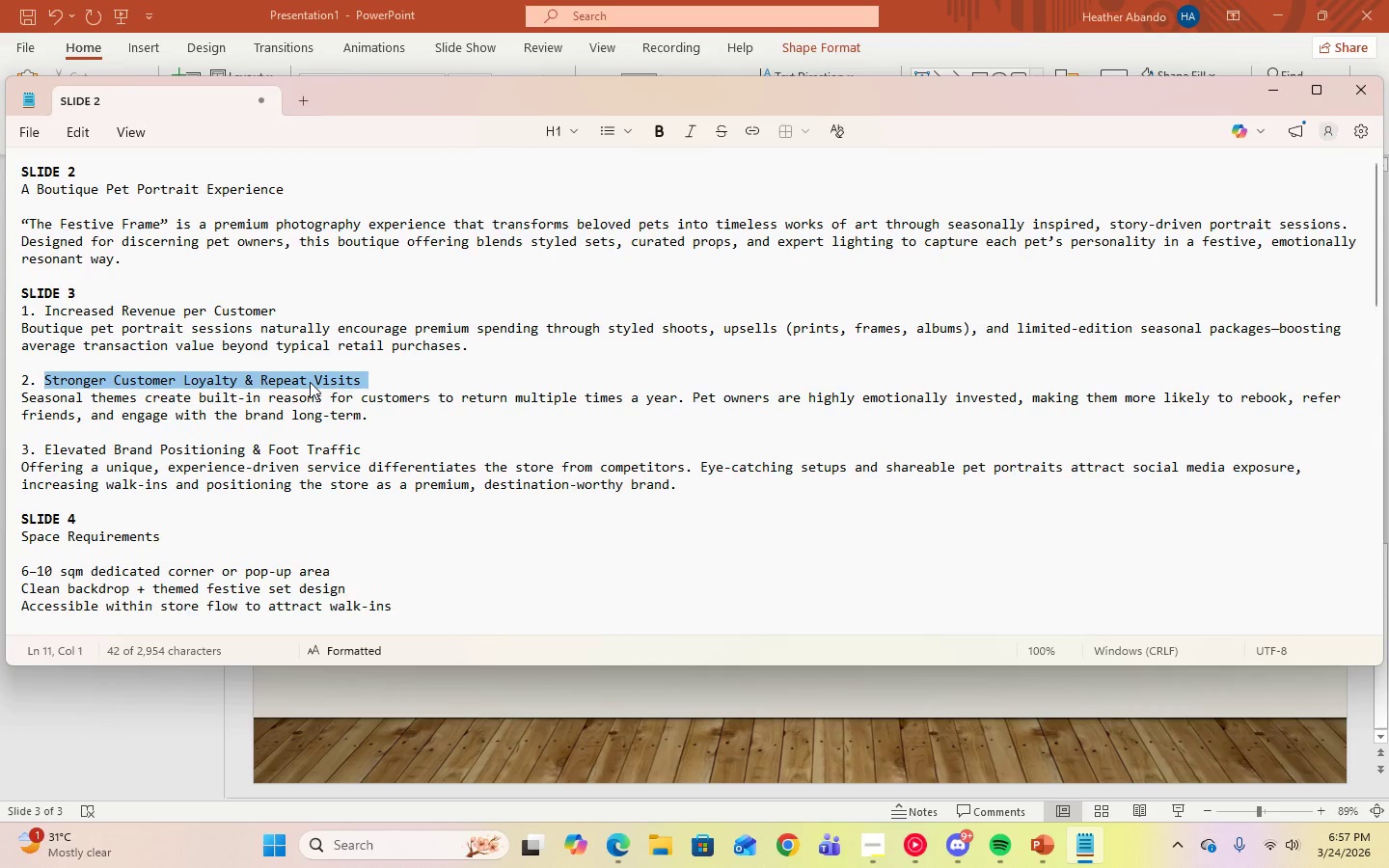 
right_click([310, 382])
 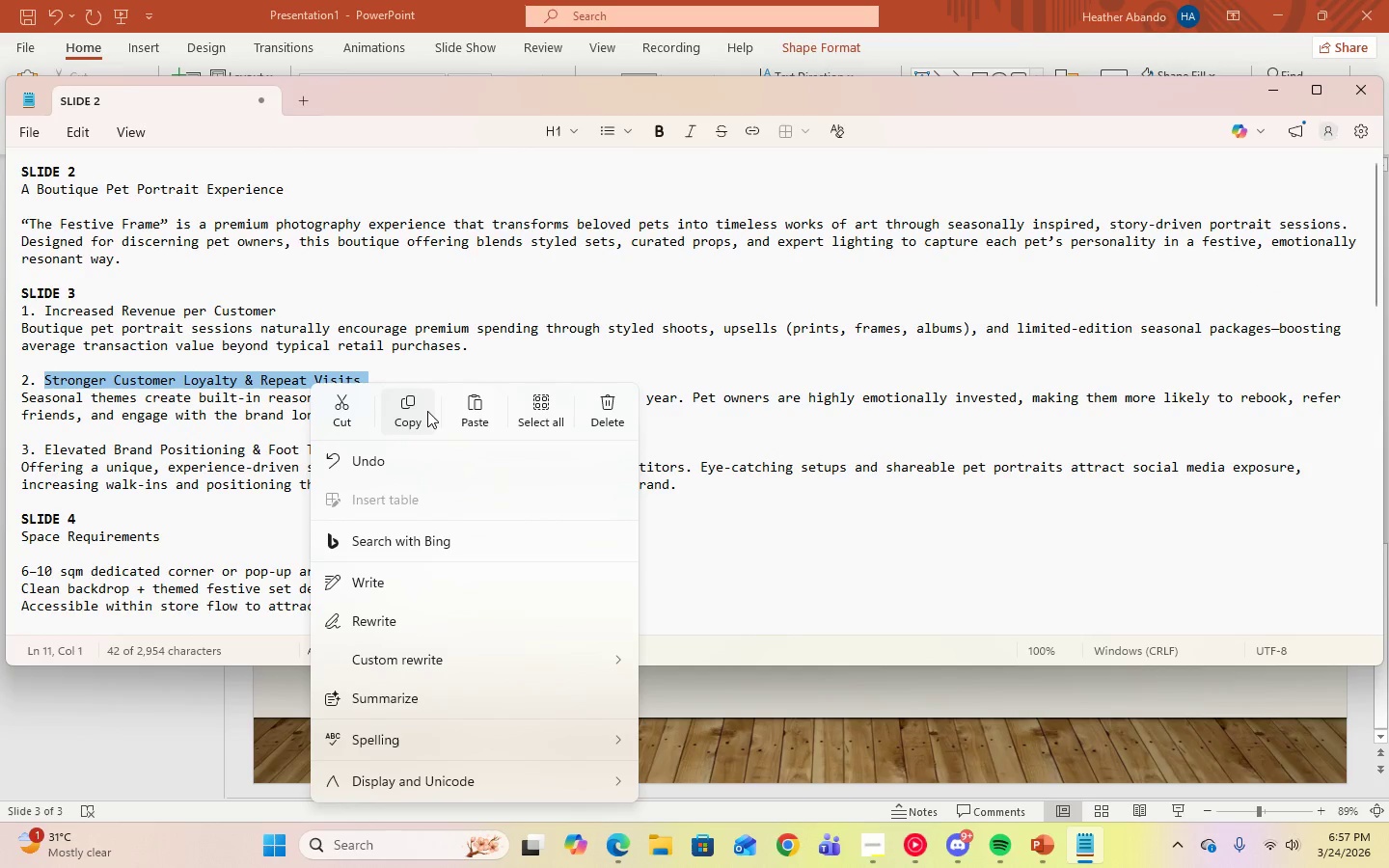 
left_click([408, 410])
 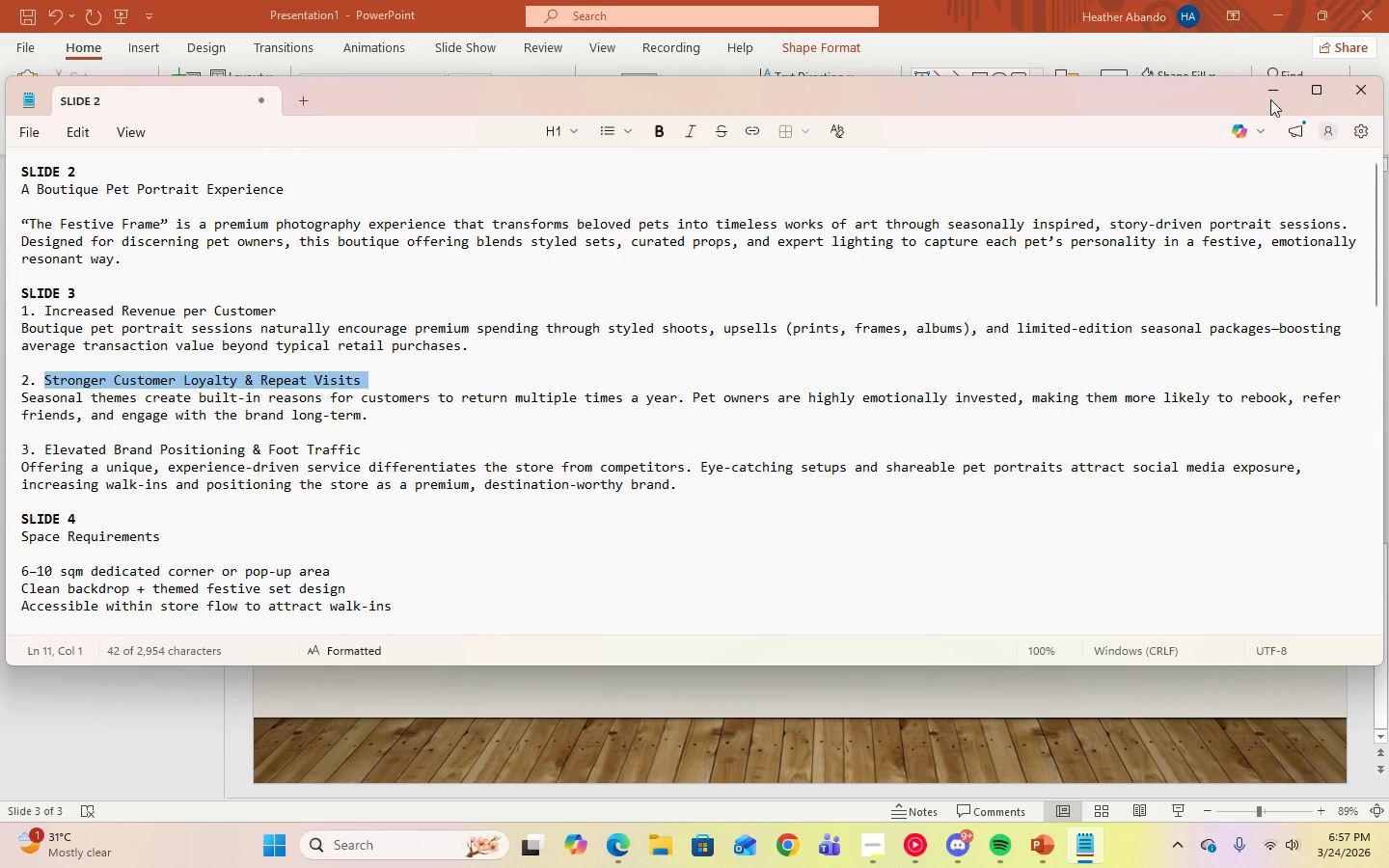 
left_click([1273, 99])
 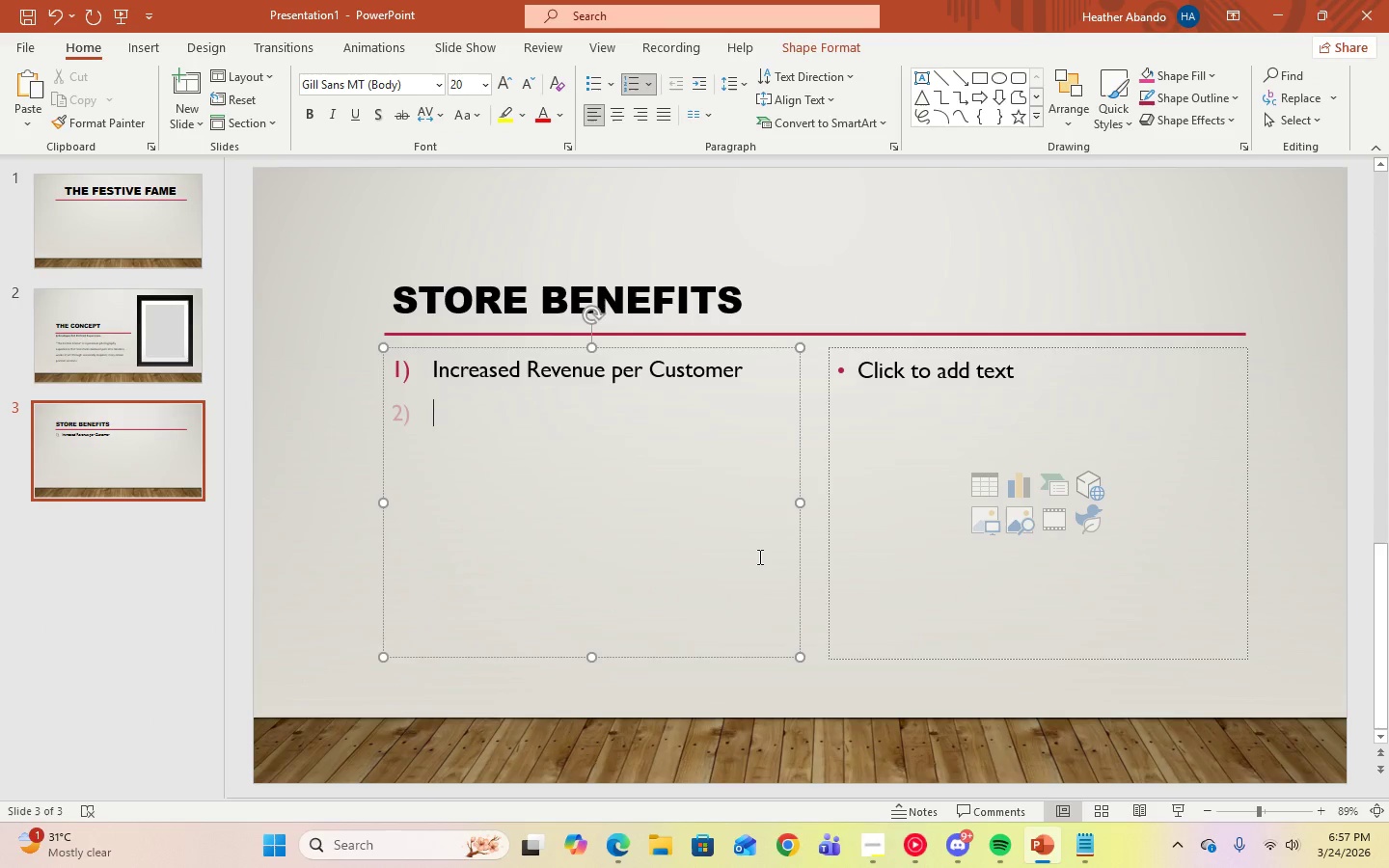 
right_click([496, 422])
 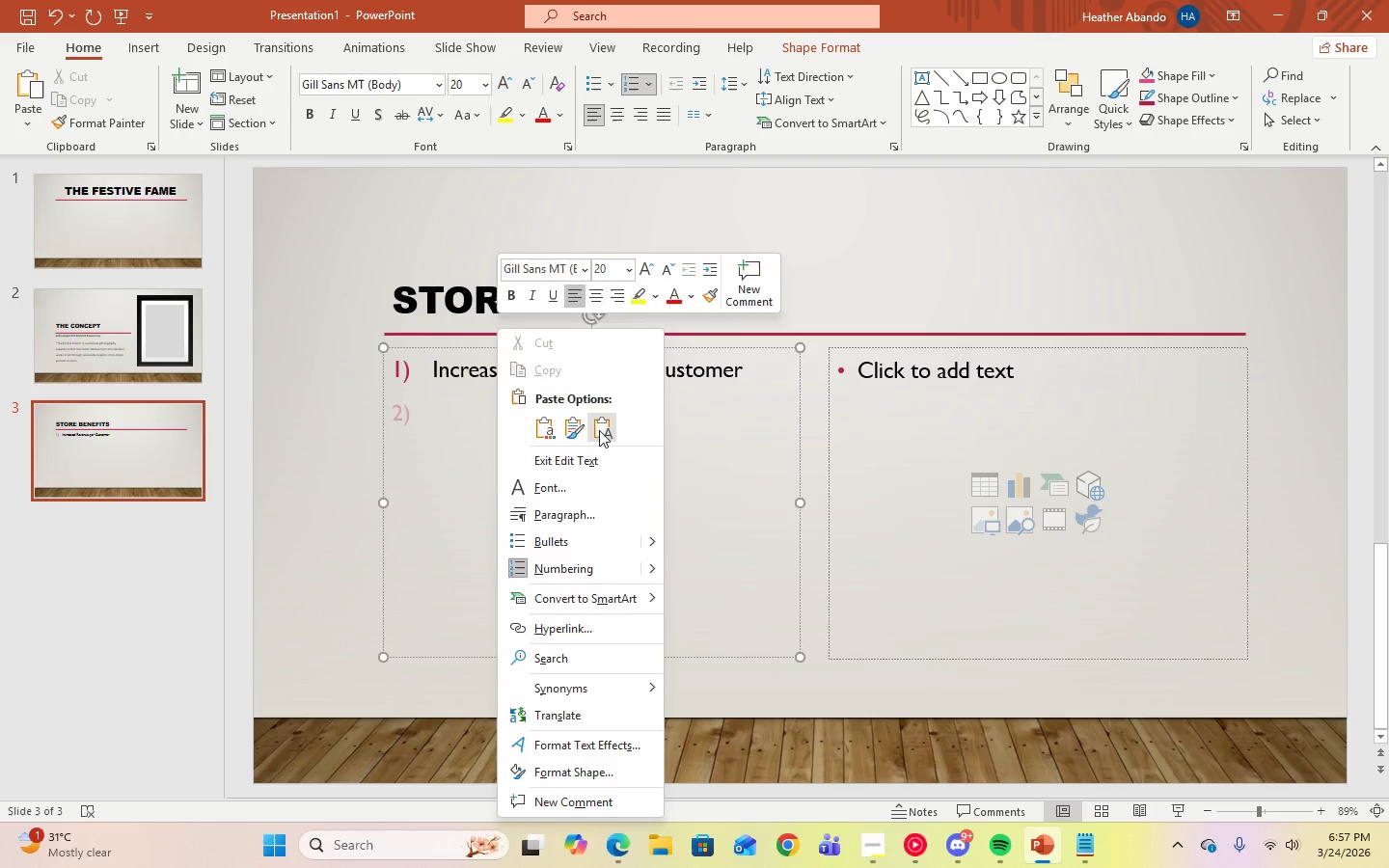 
left_click([603, 435])
 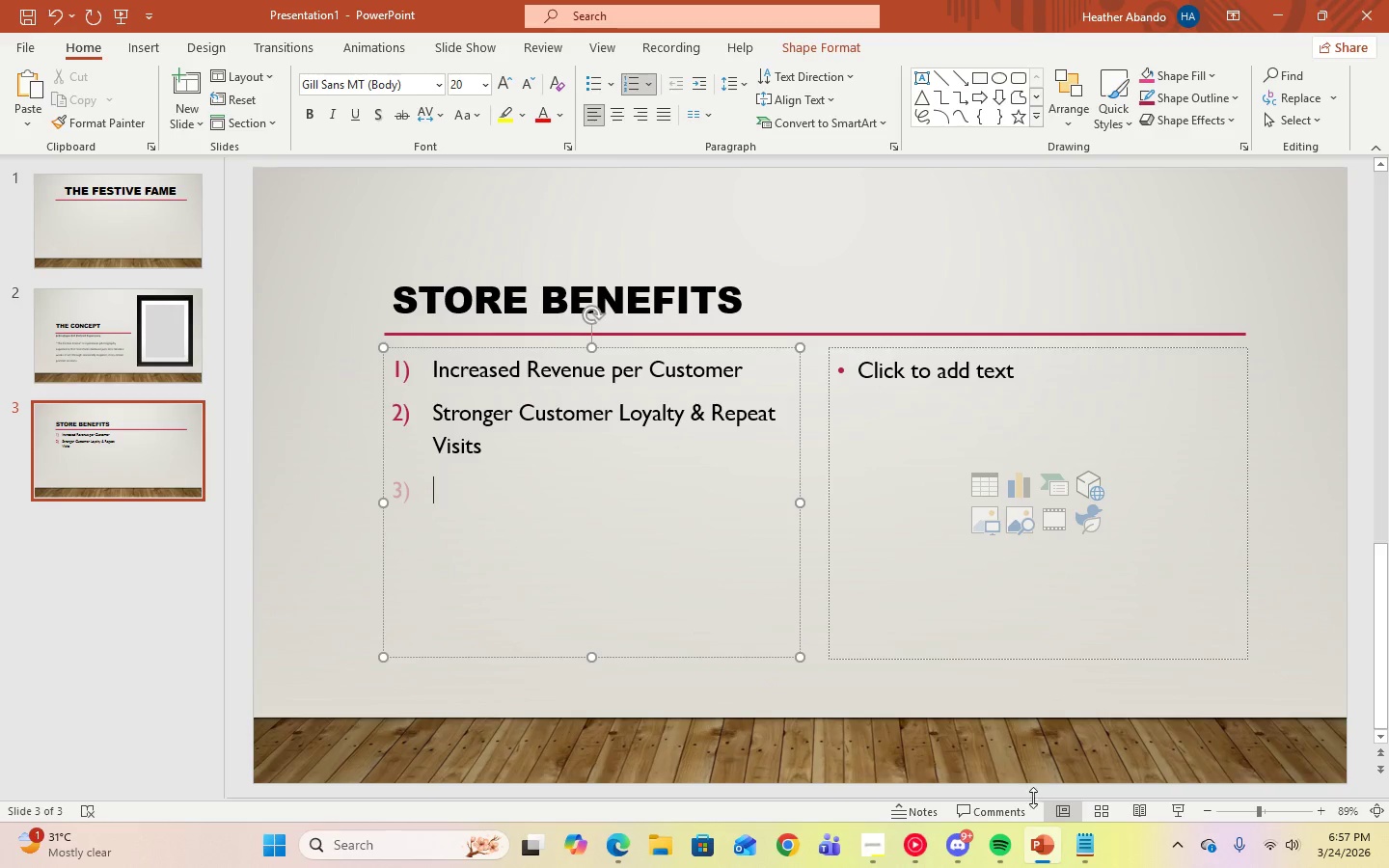 
left_click([1076, 840])
 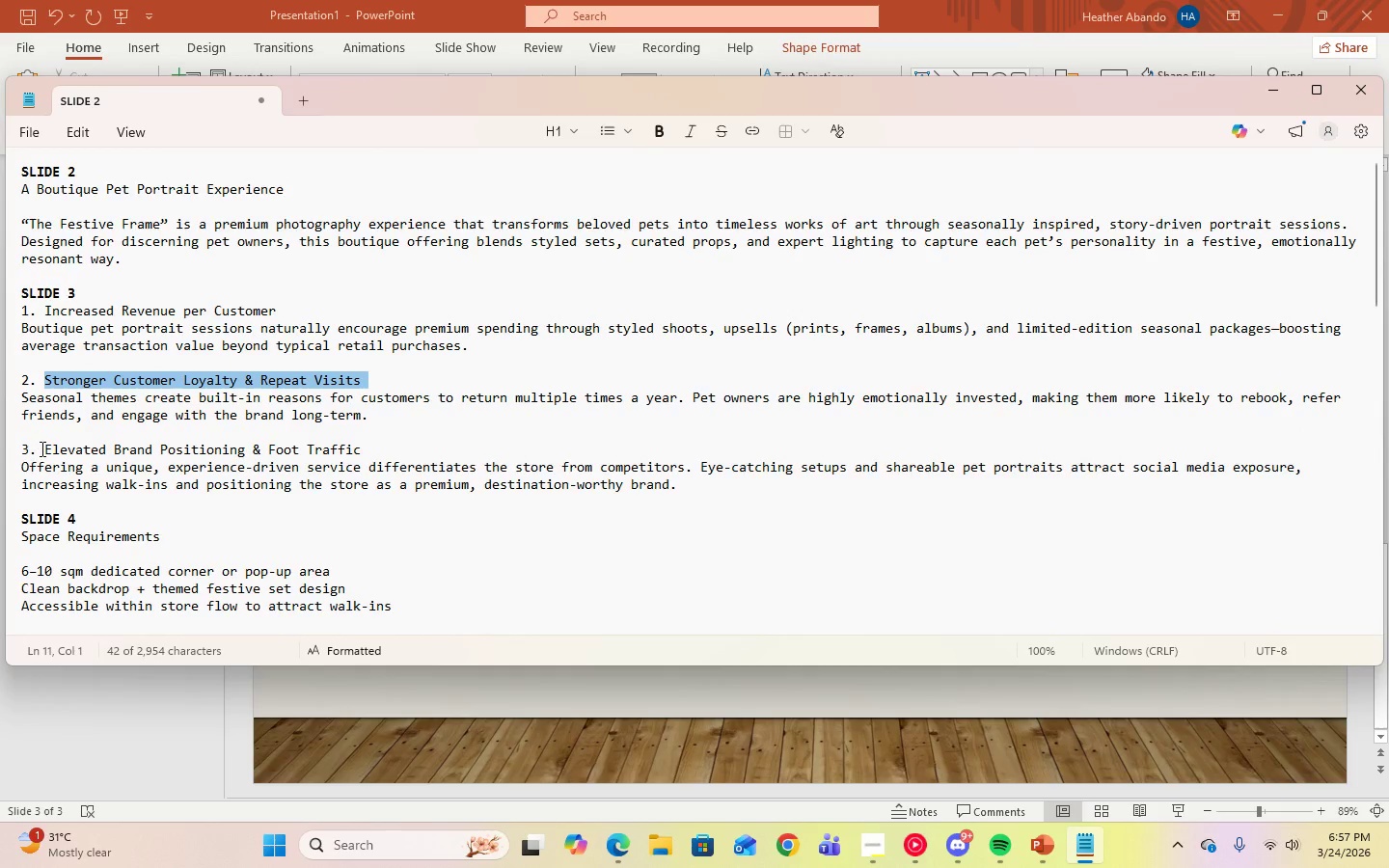 
left_click_drag(start_coordinate=[41, 448], to_coordinate=[372, 443])
 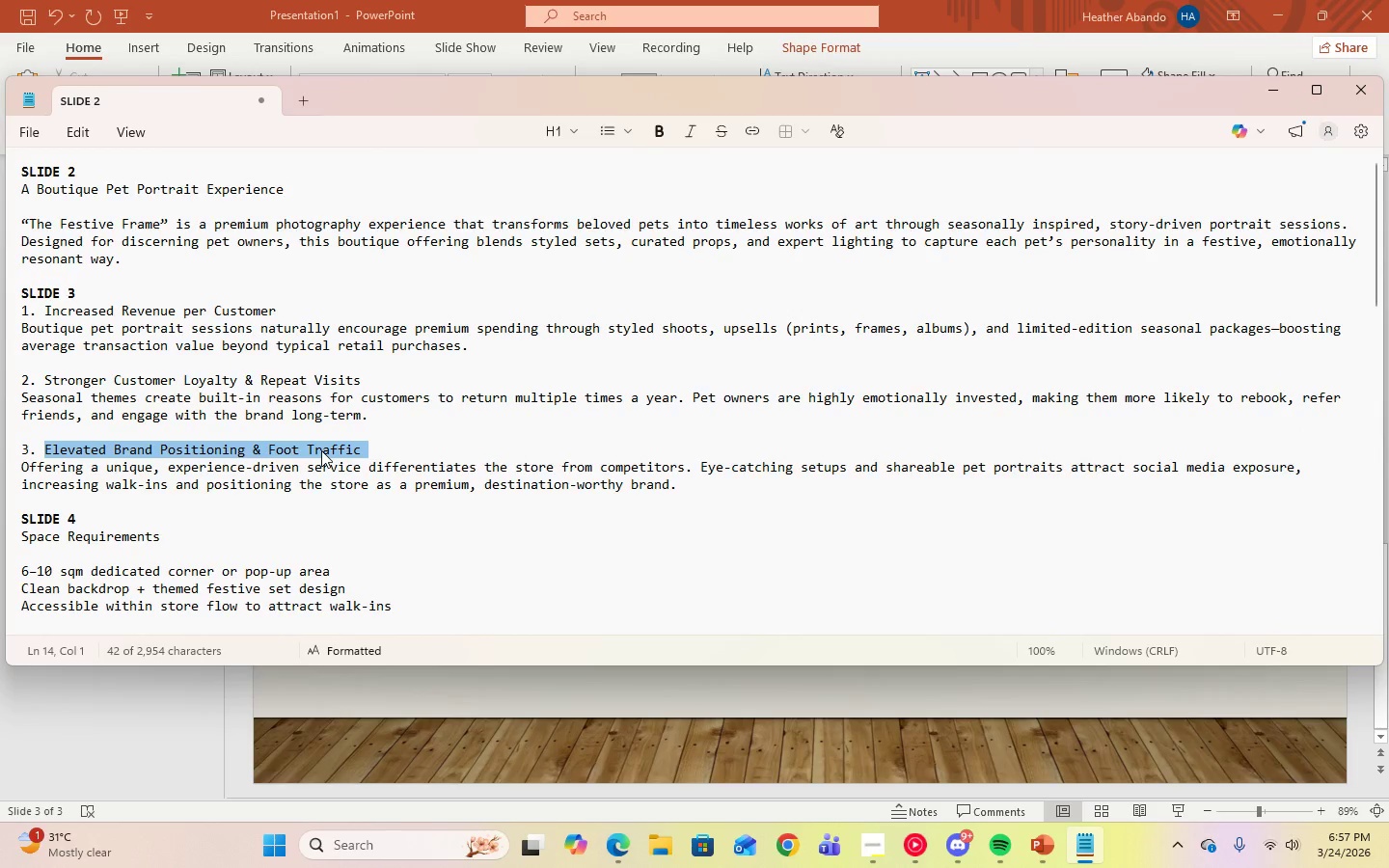 
right_click([321, 450])
 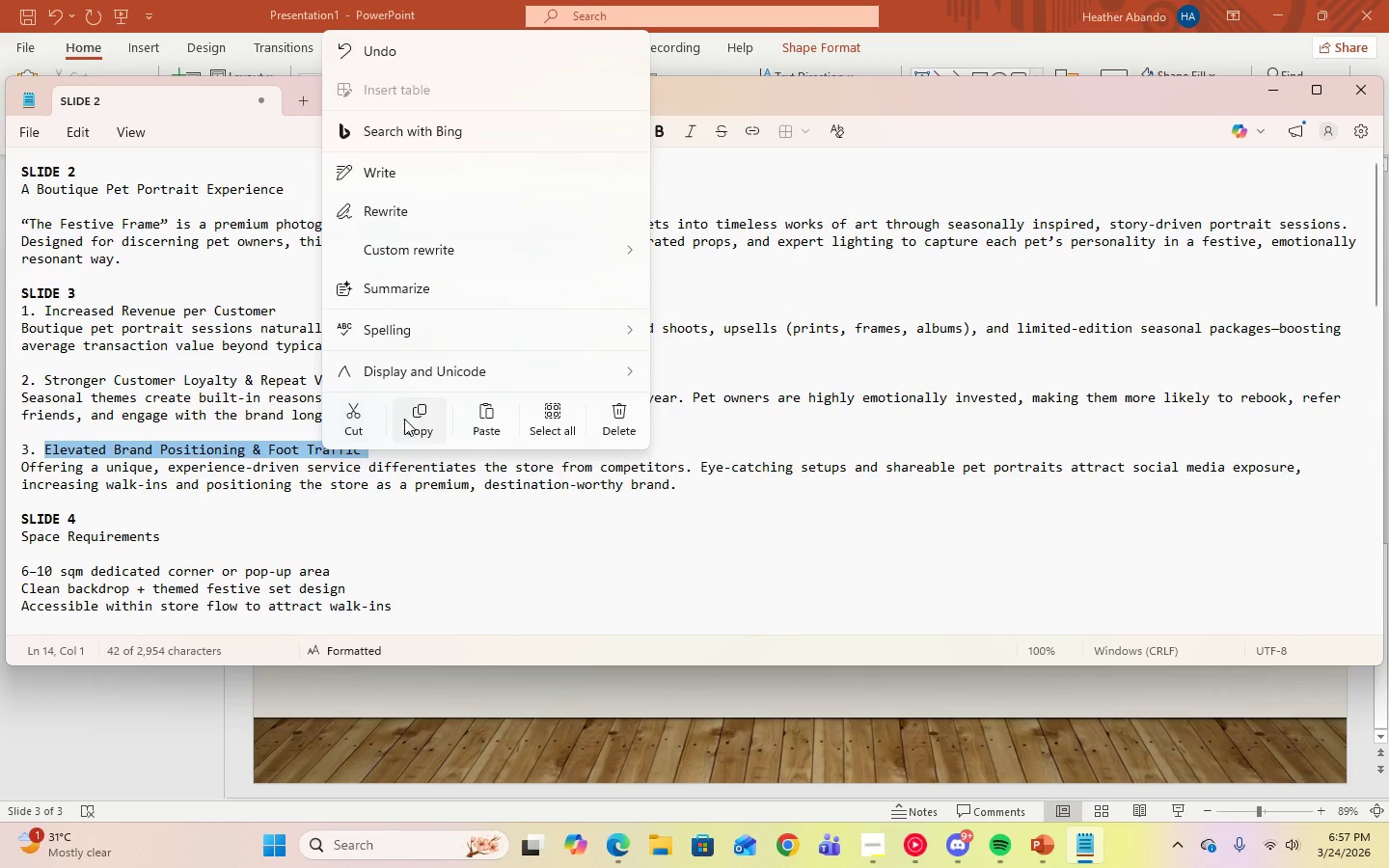 
left_click([404, 419])
 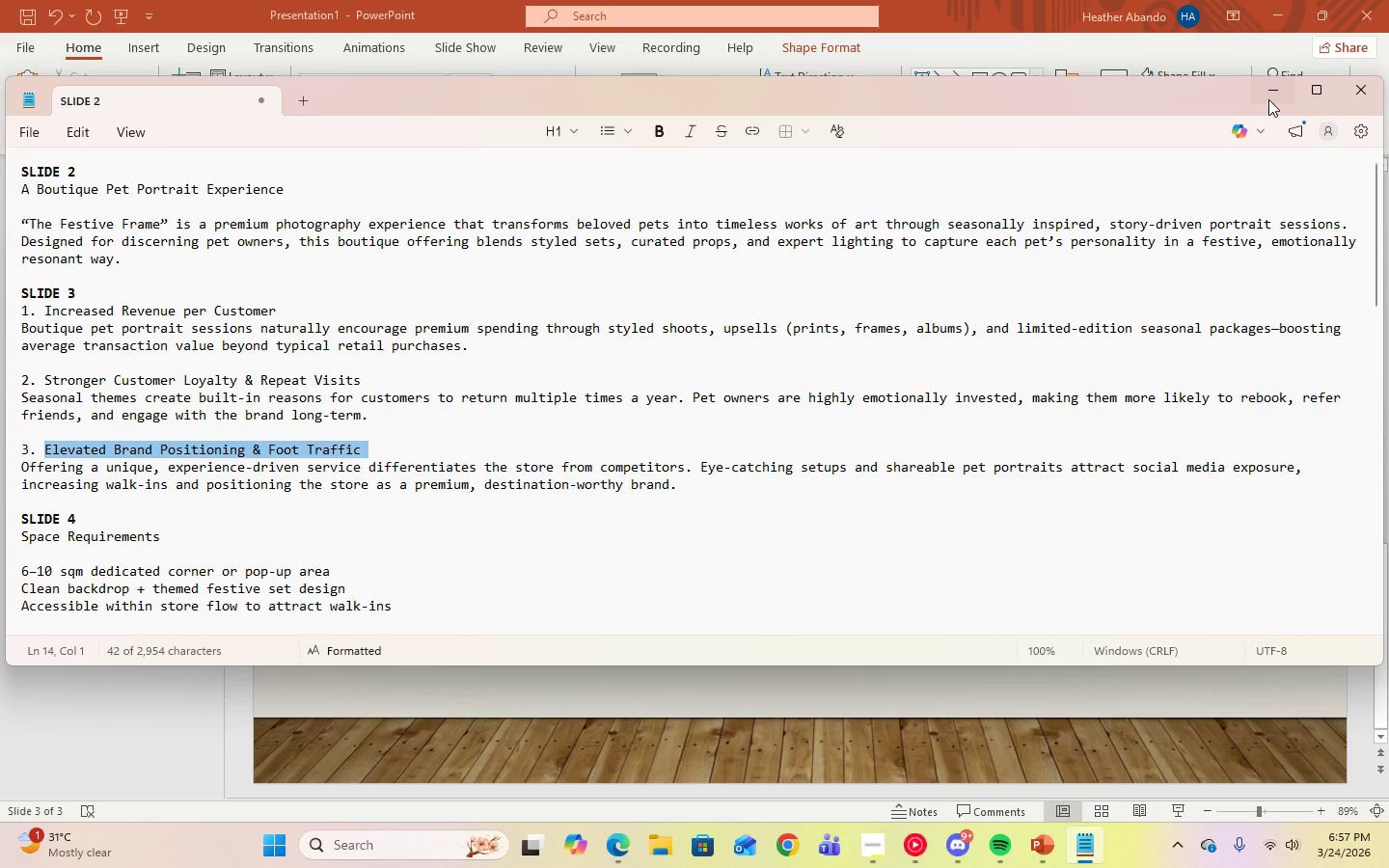 
left_click([1268, 99])
 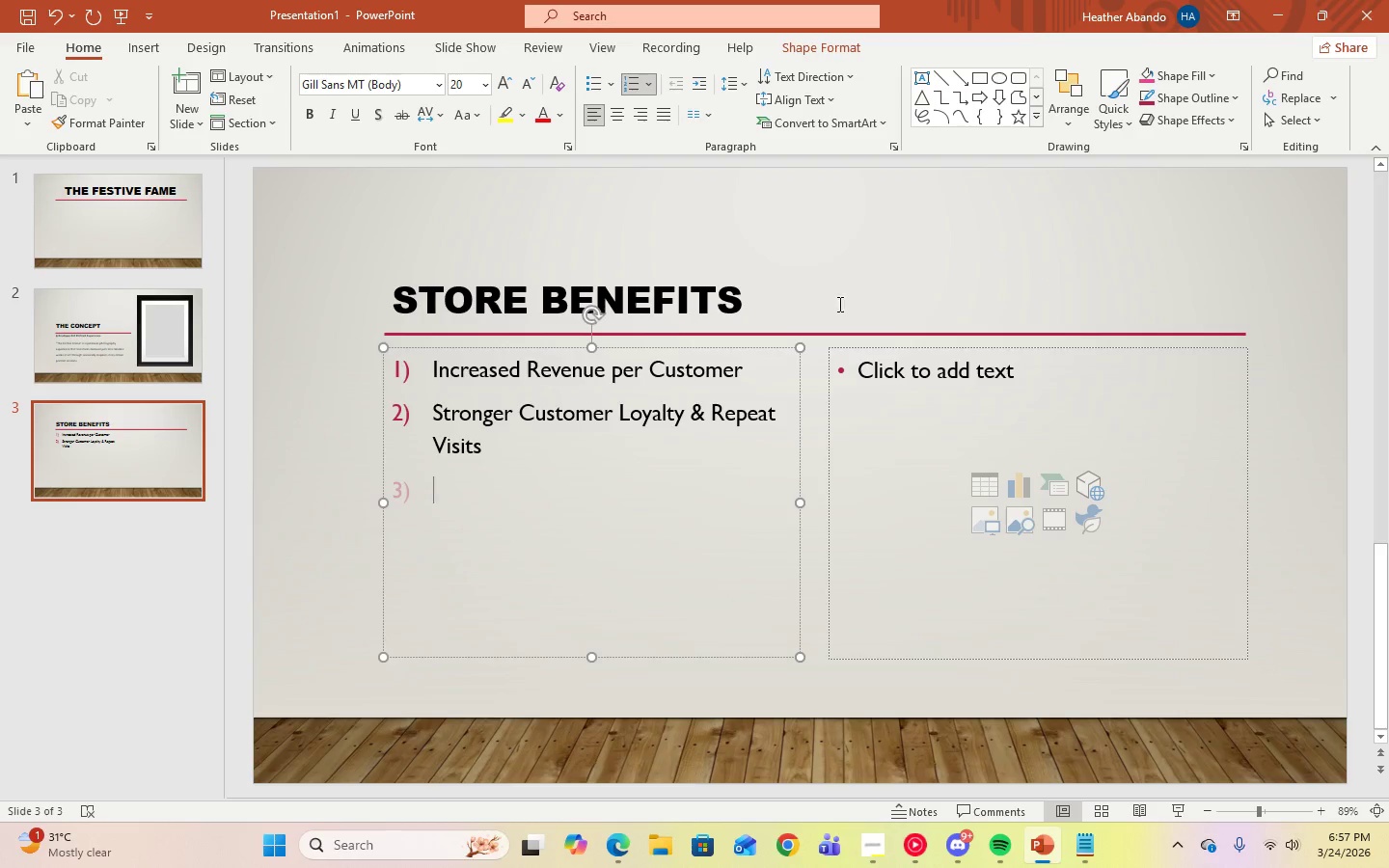 
right_click([439, 491])
 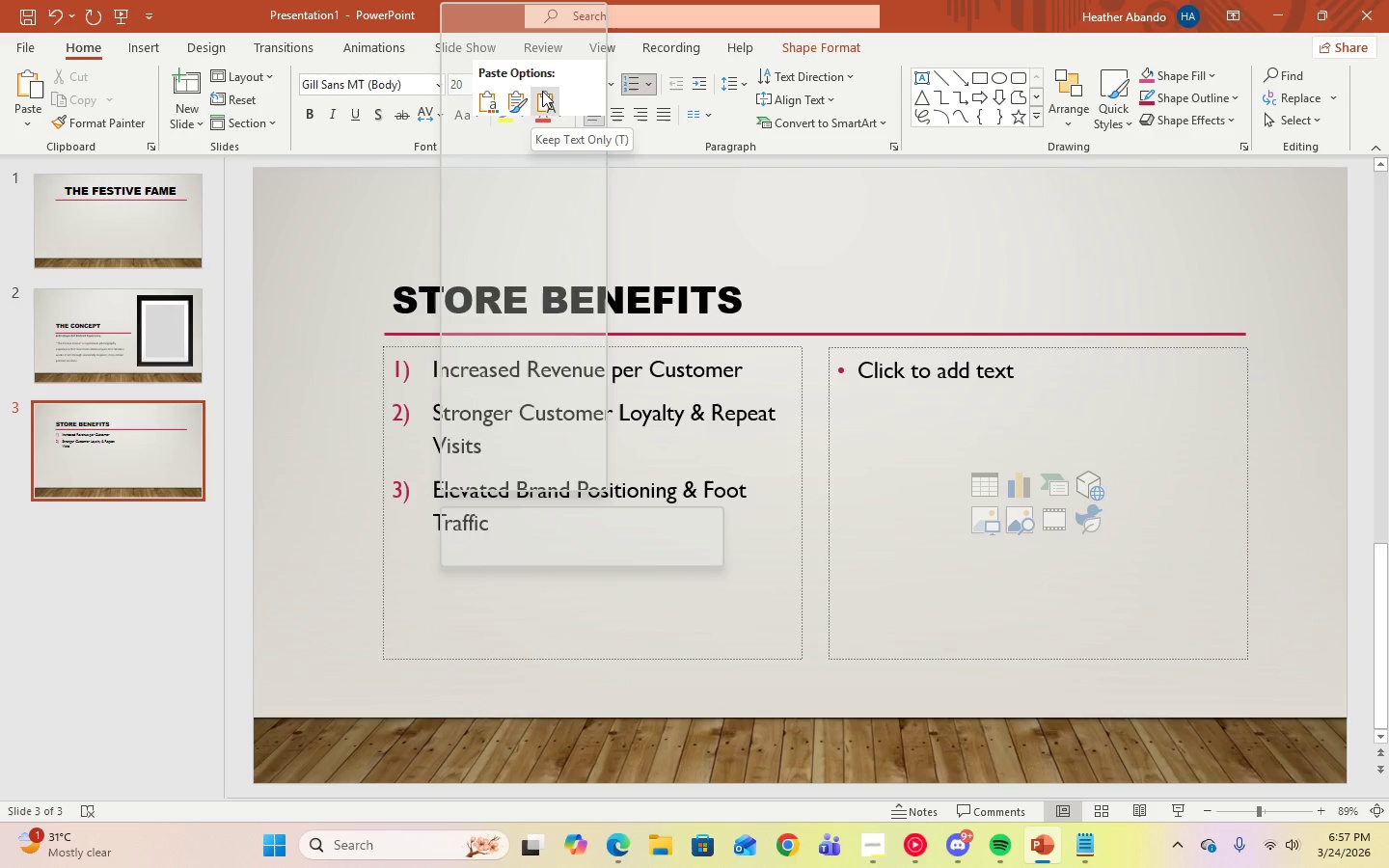 
left_click([543, 92])
 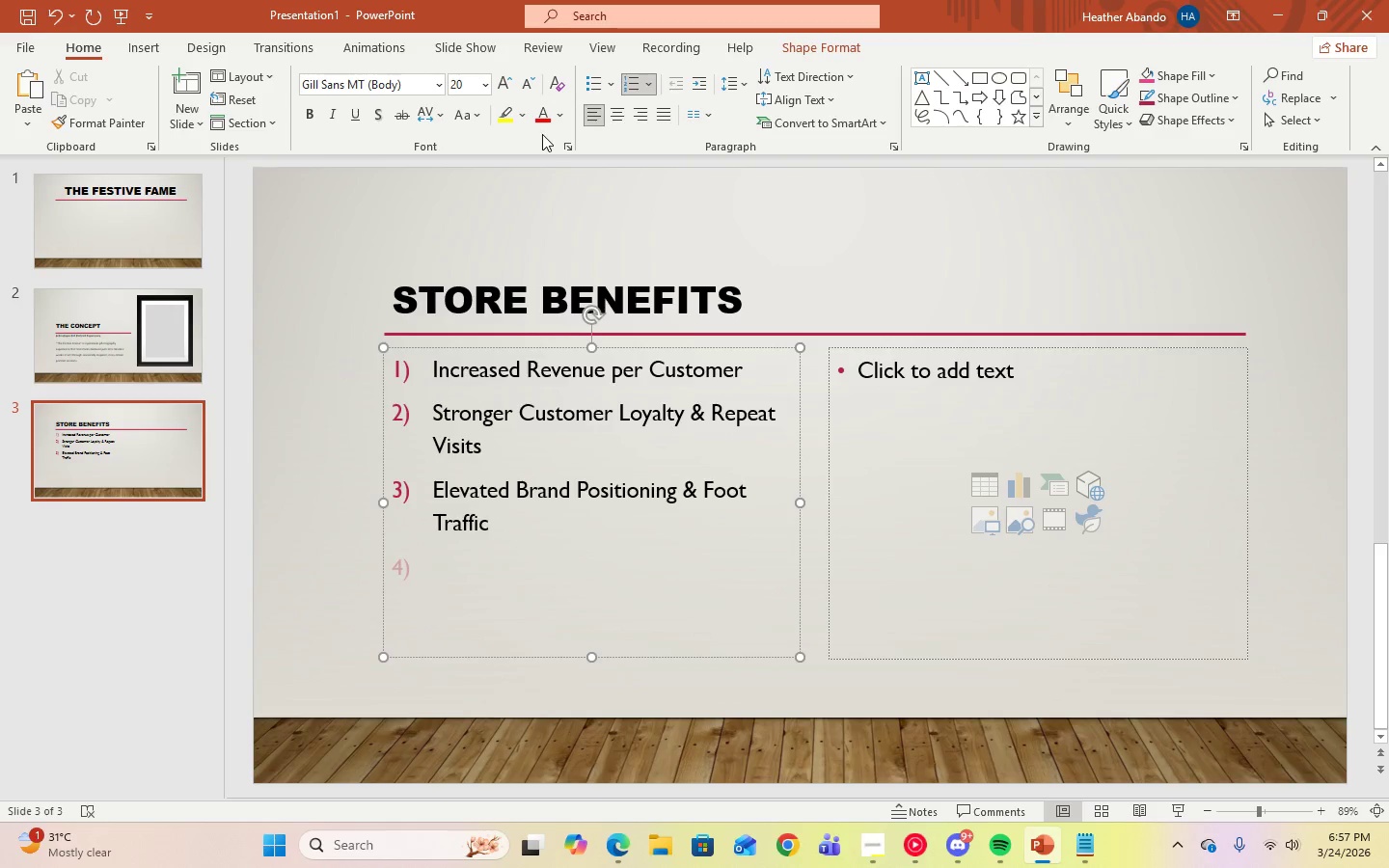 
key(Backspace)
 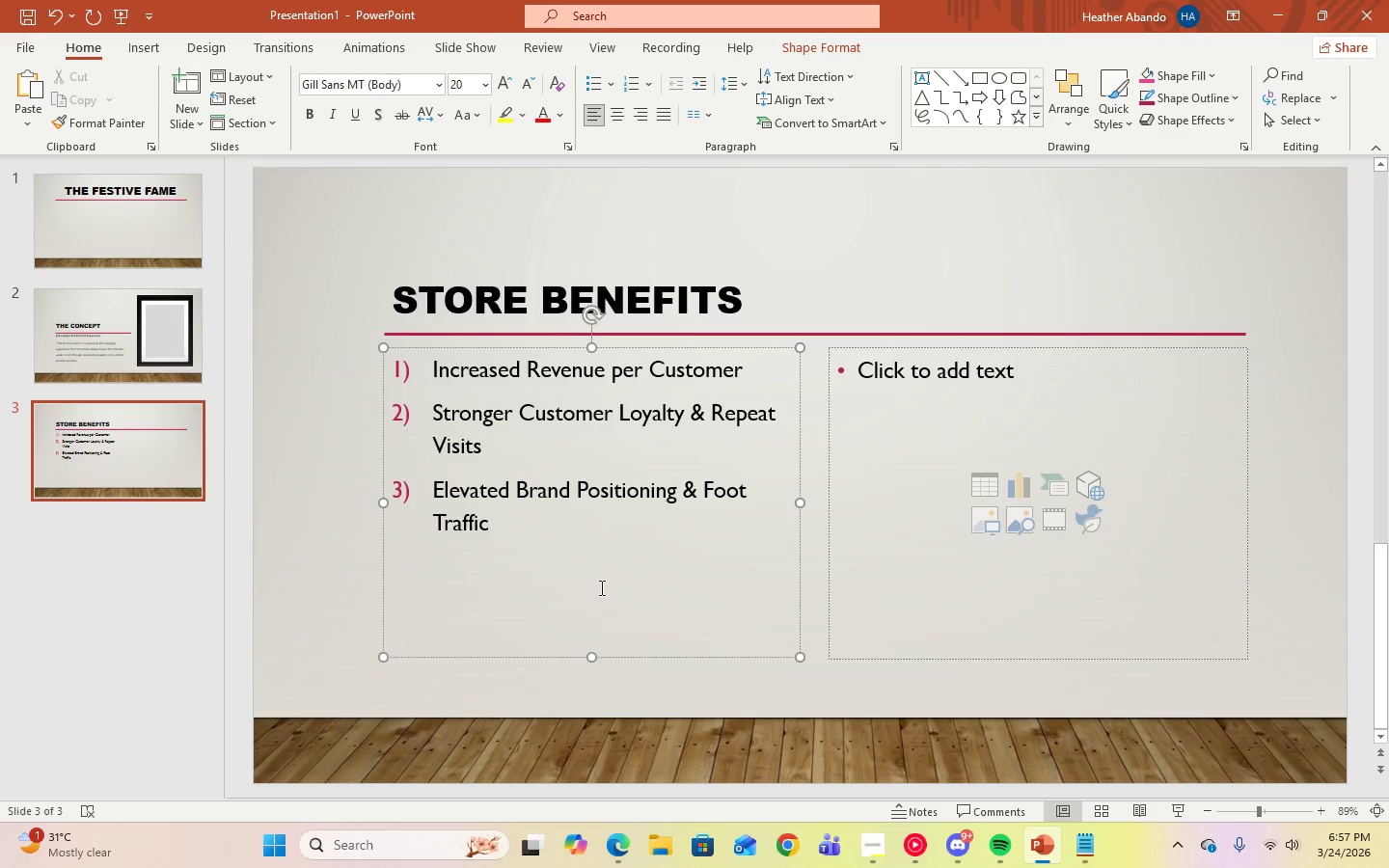 
key(Backspace)
 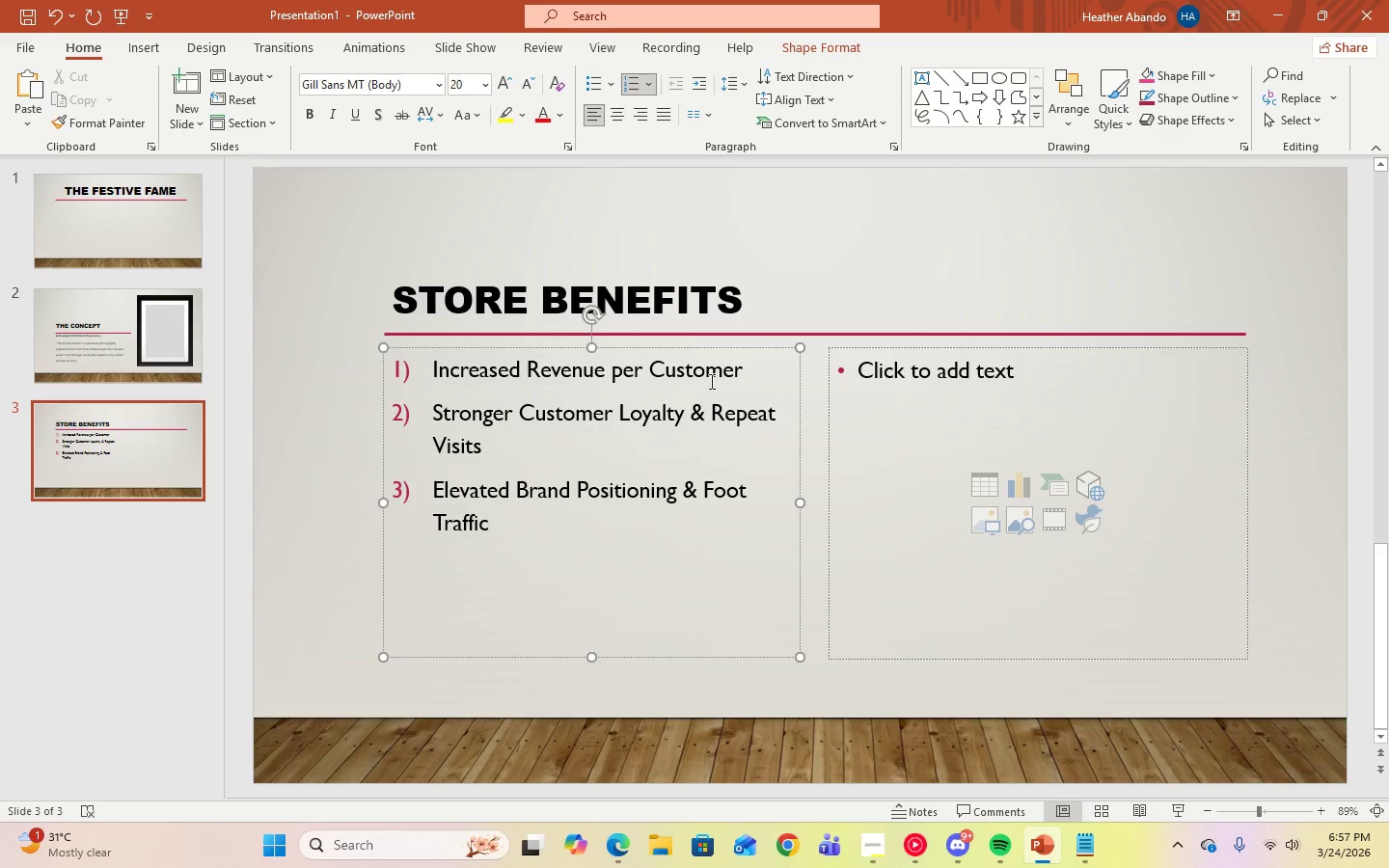 
left_click([751, 367])
 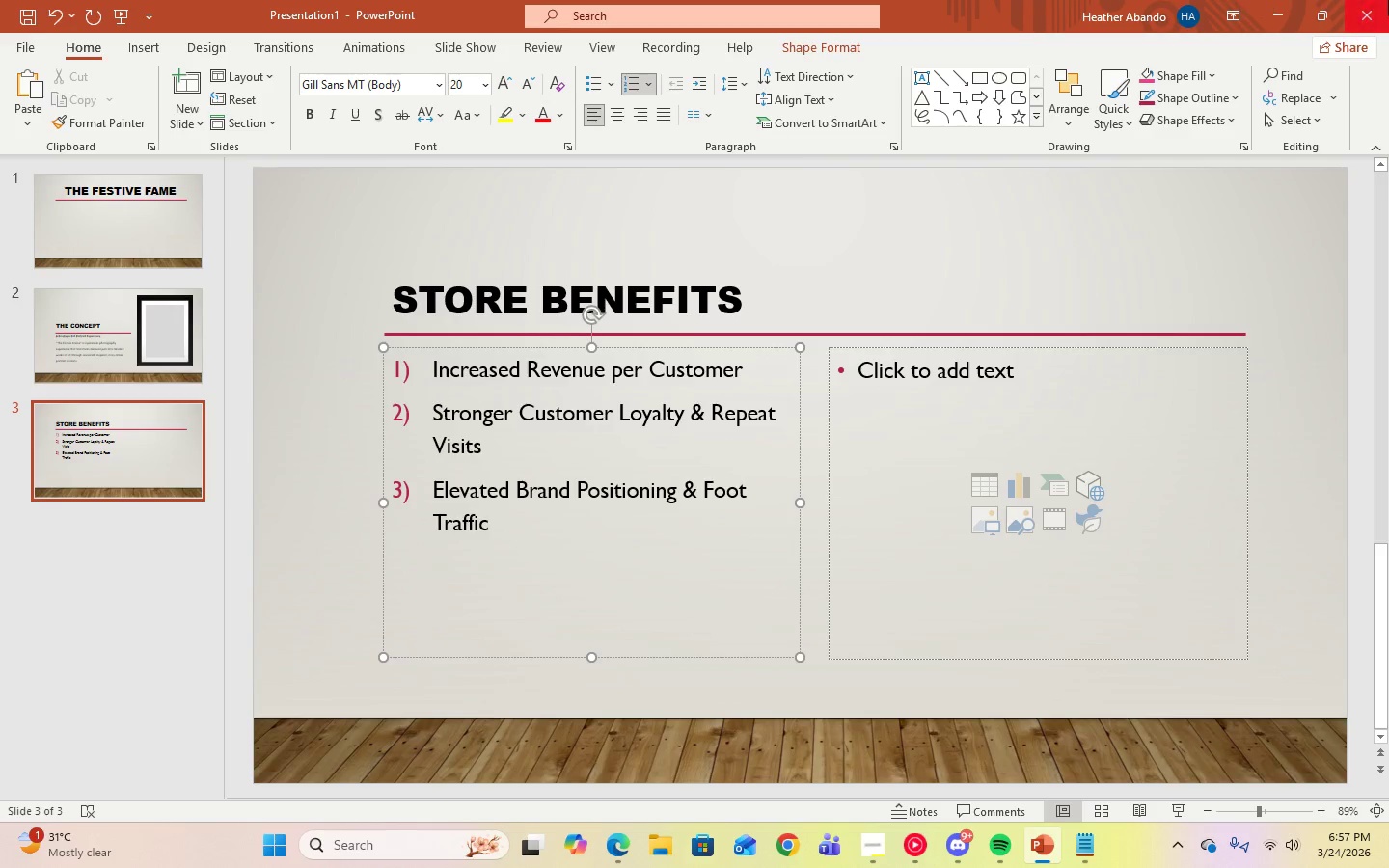 
left_click([531, 542])
 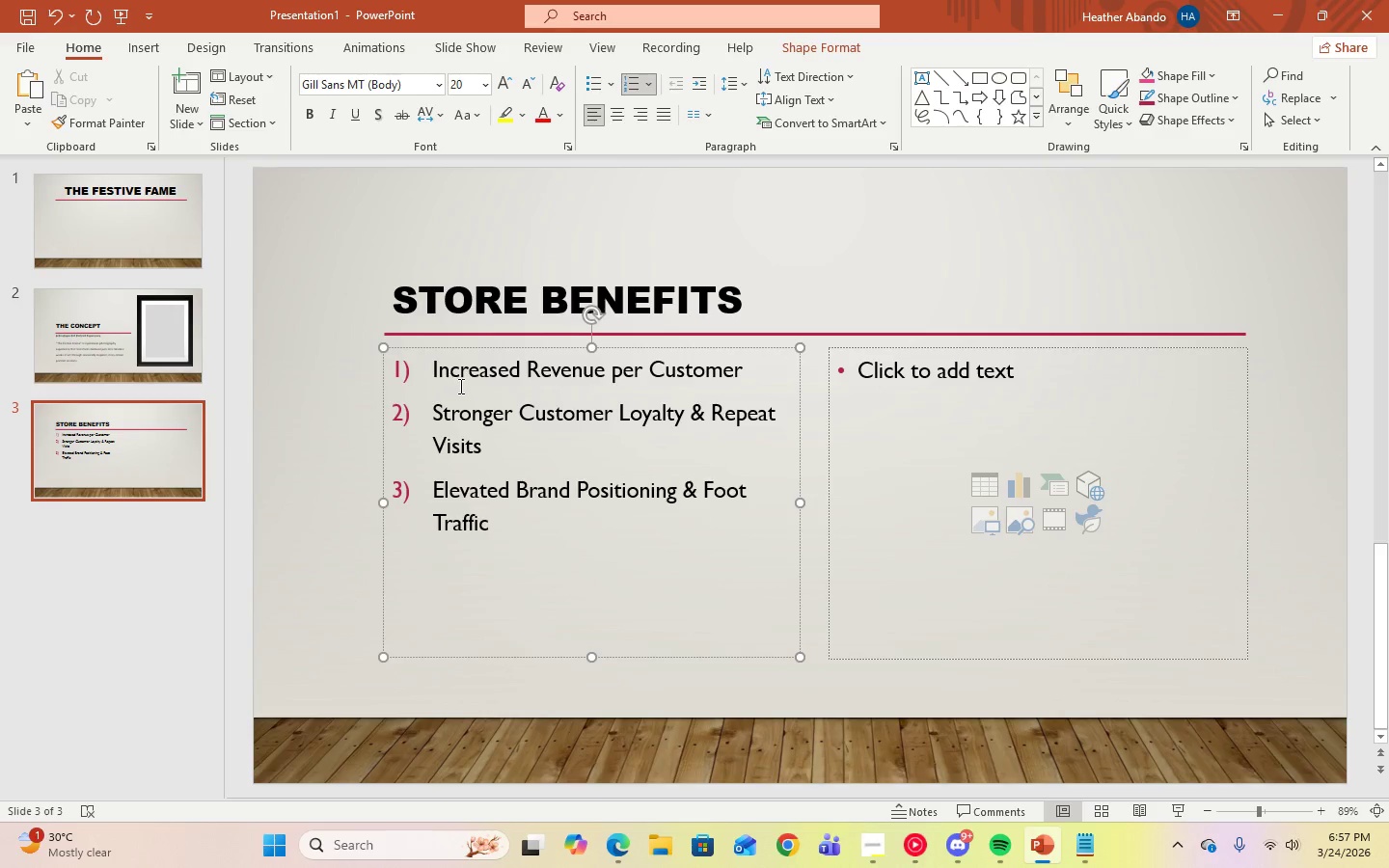 
left_click([1214, 78])
 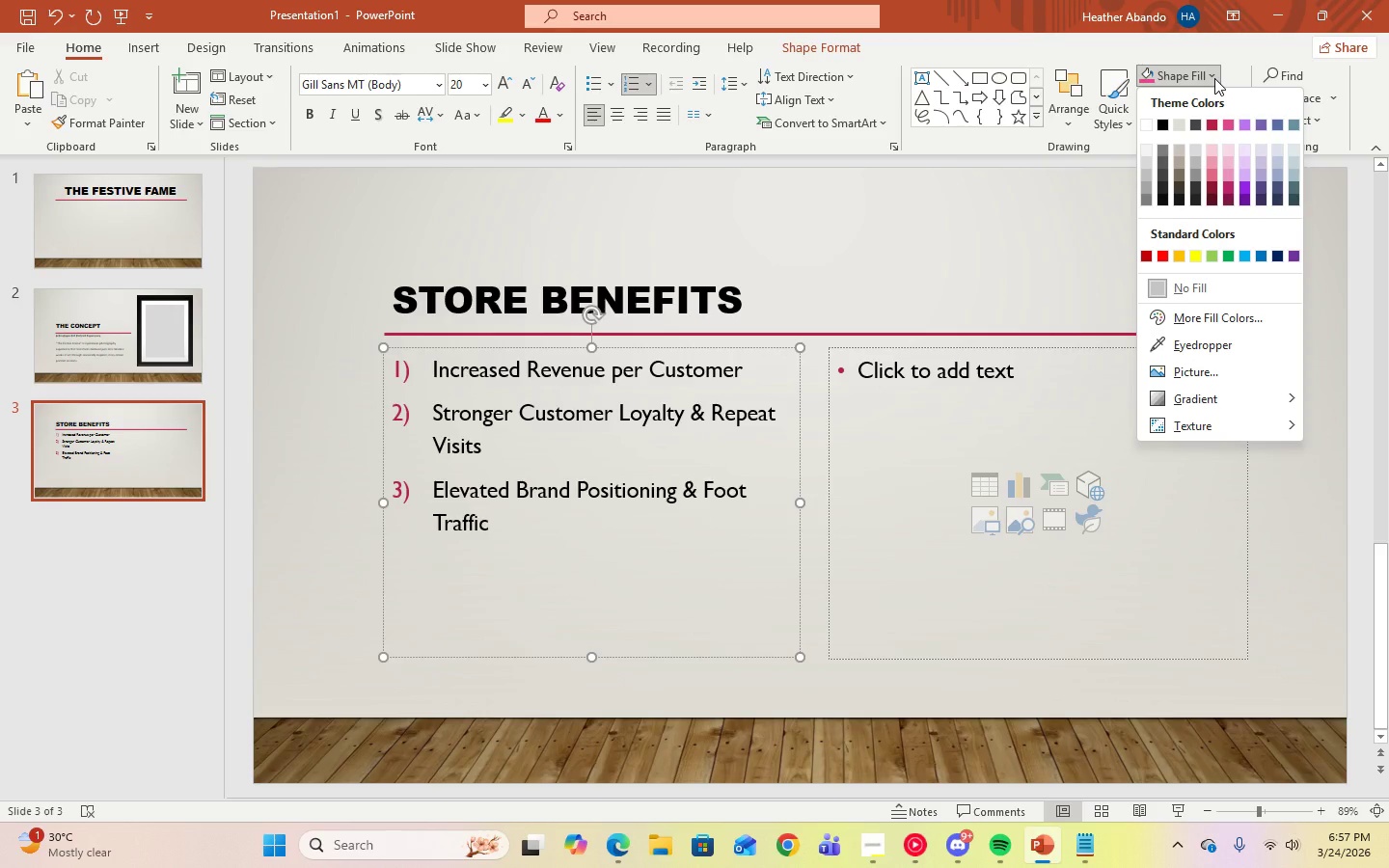 
left_click([1214, 78])
 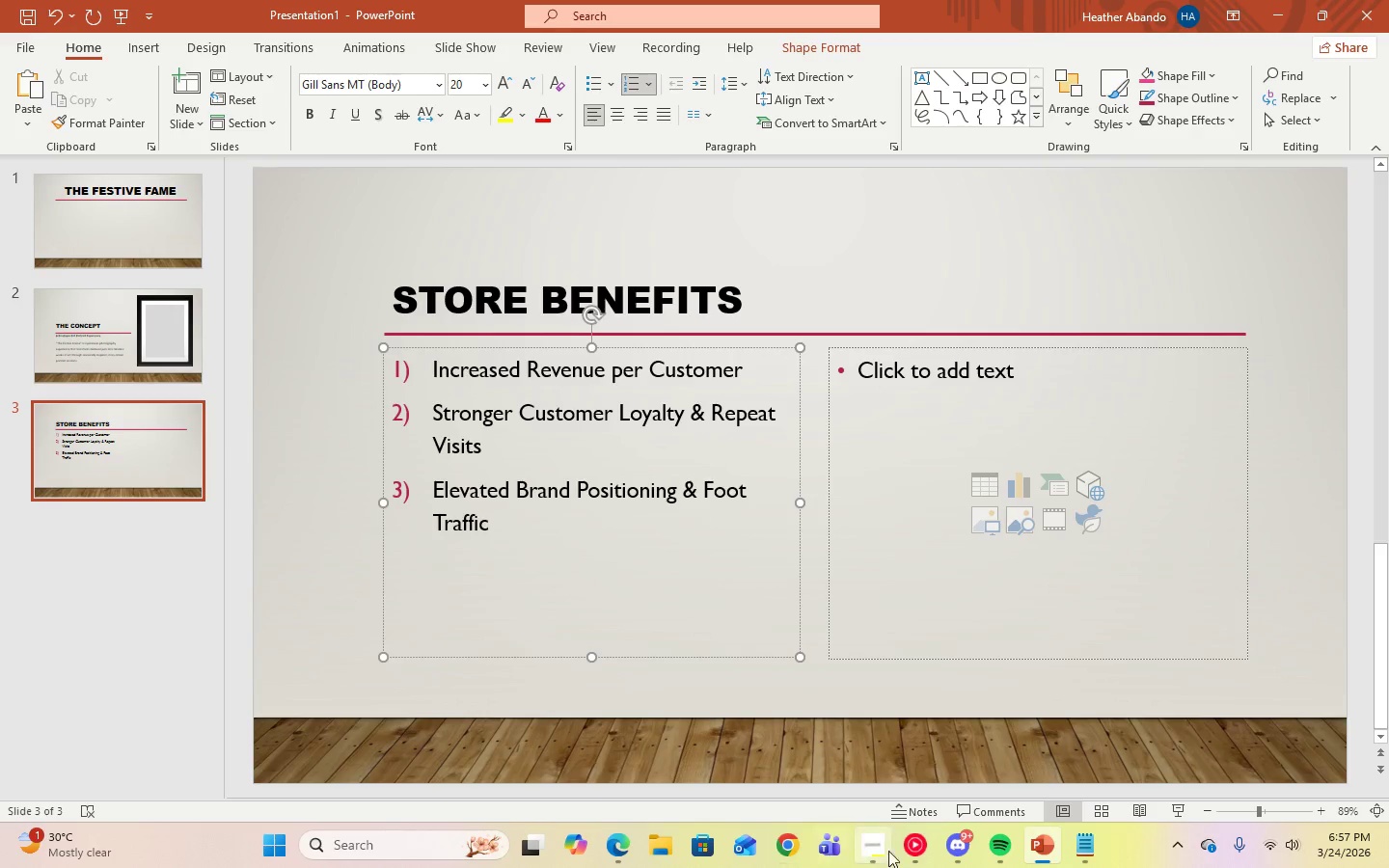 
left_click([873, 851])